 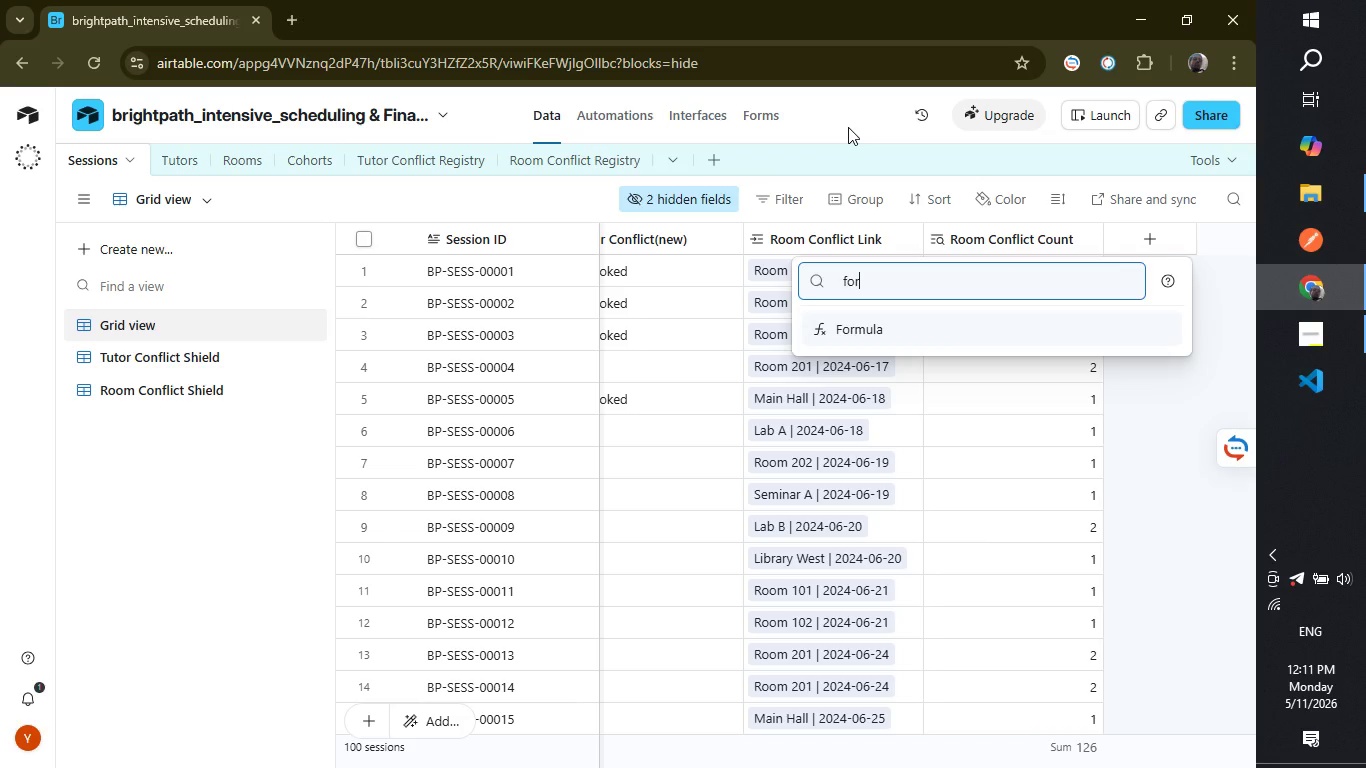 
key(Enter)
 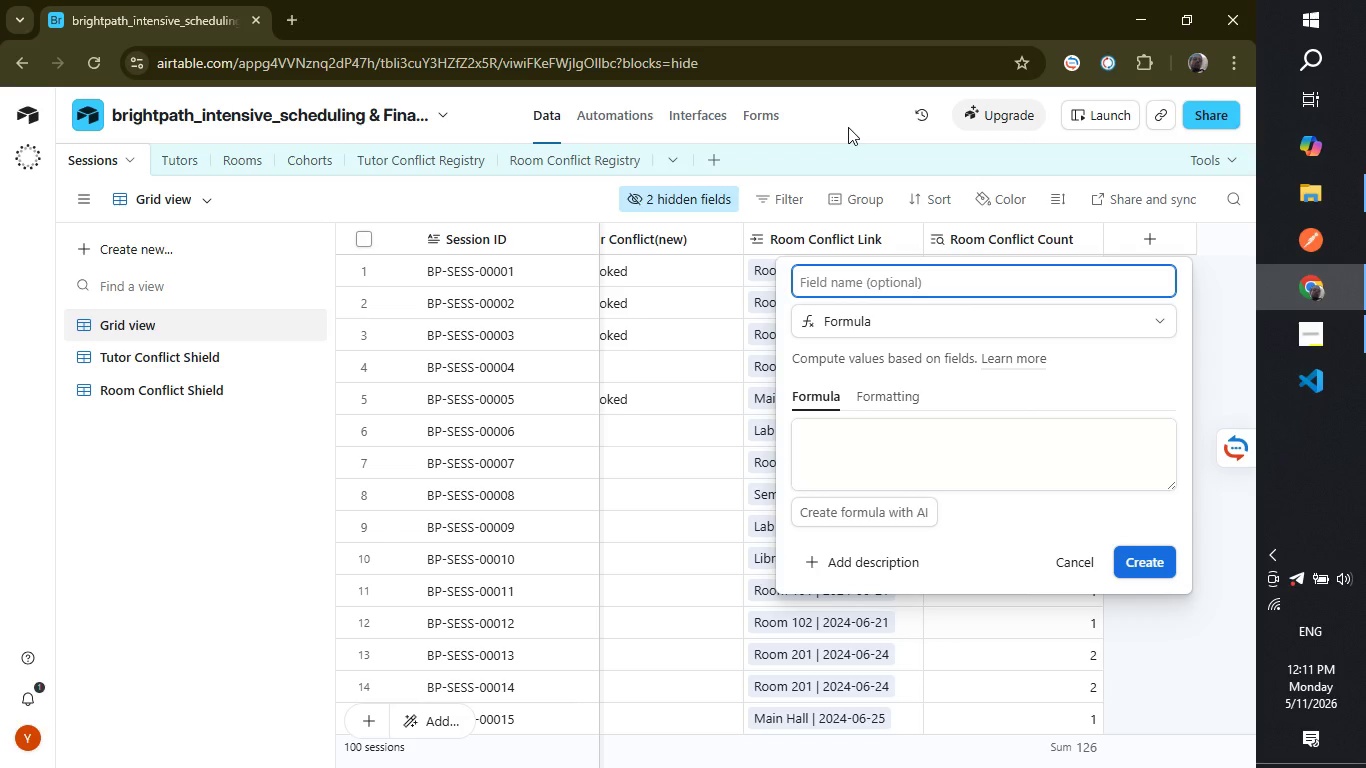 
type(Weekly Revenue Label)
 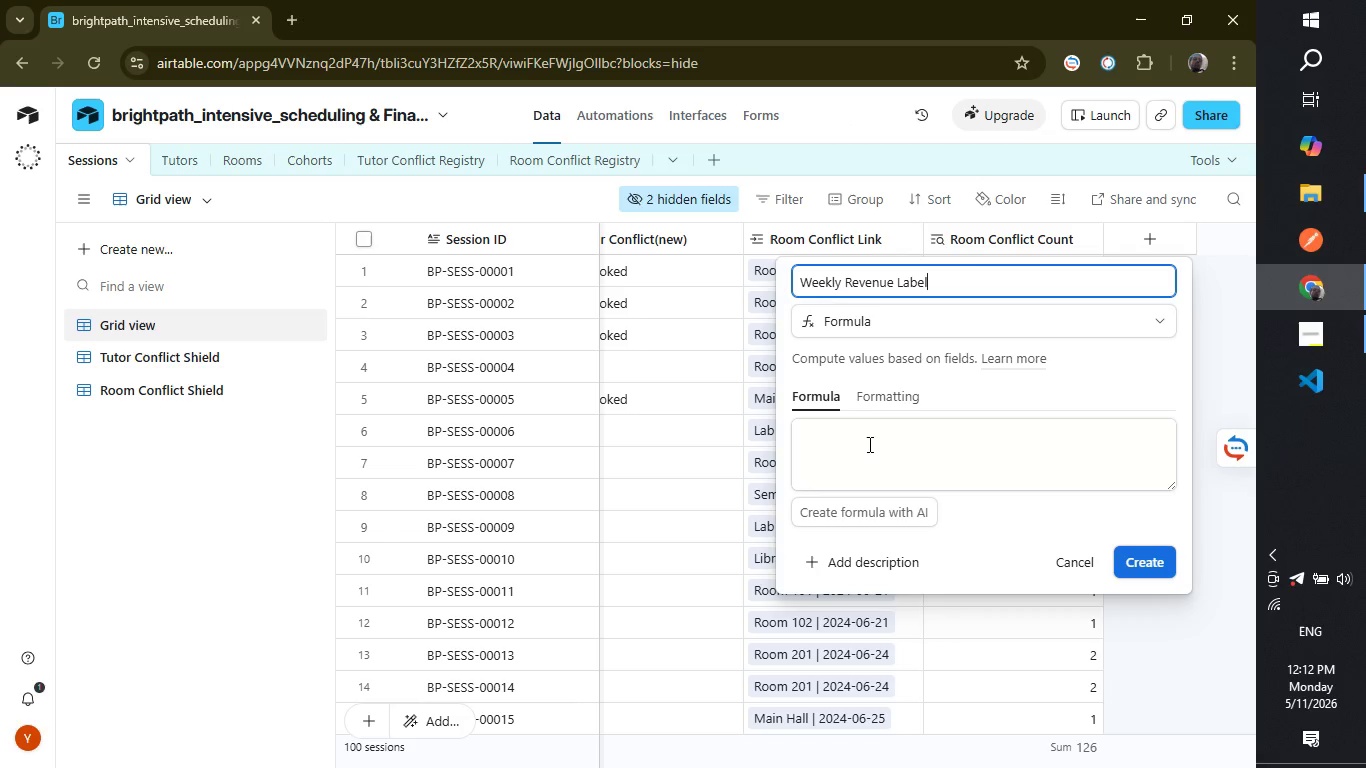 
left_click([868, 444])
 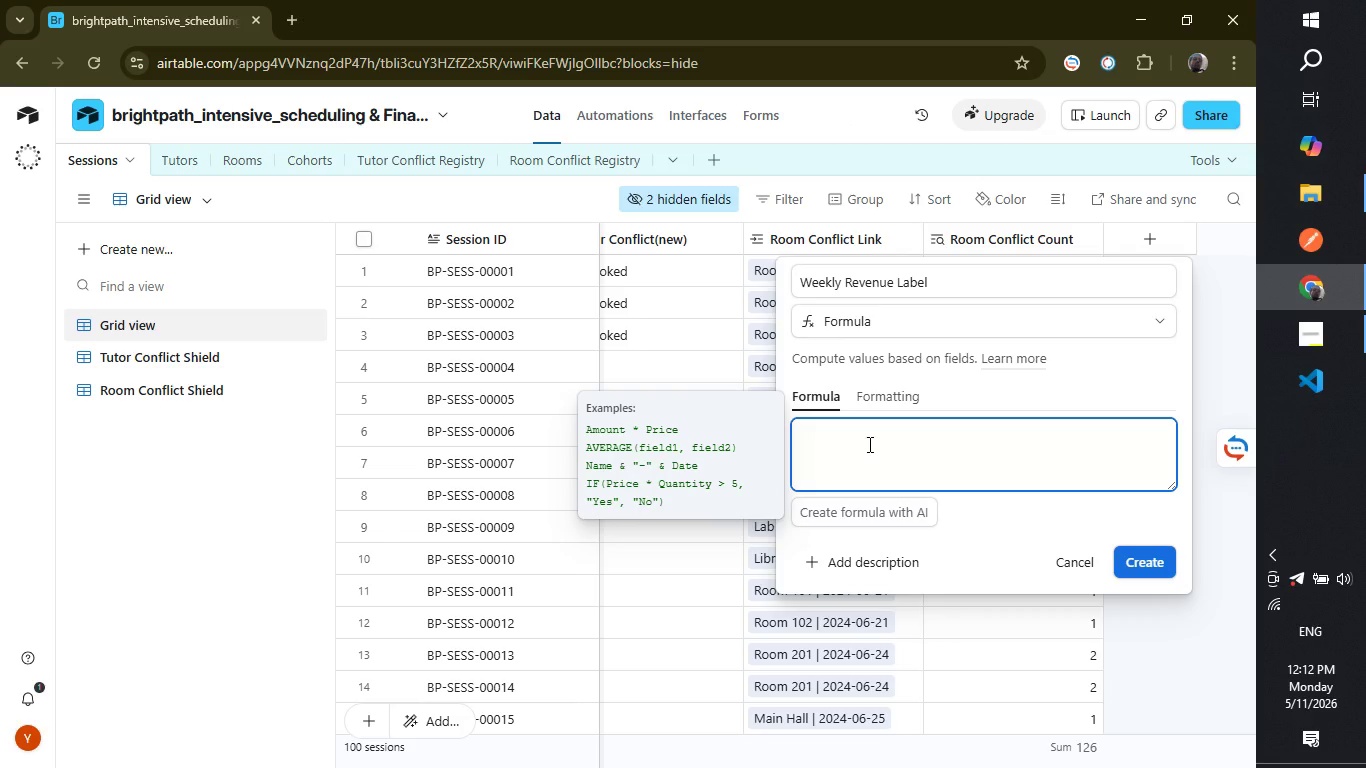 
type(Datetiem)
key(Backspace)
key(Backspace)
 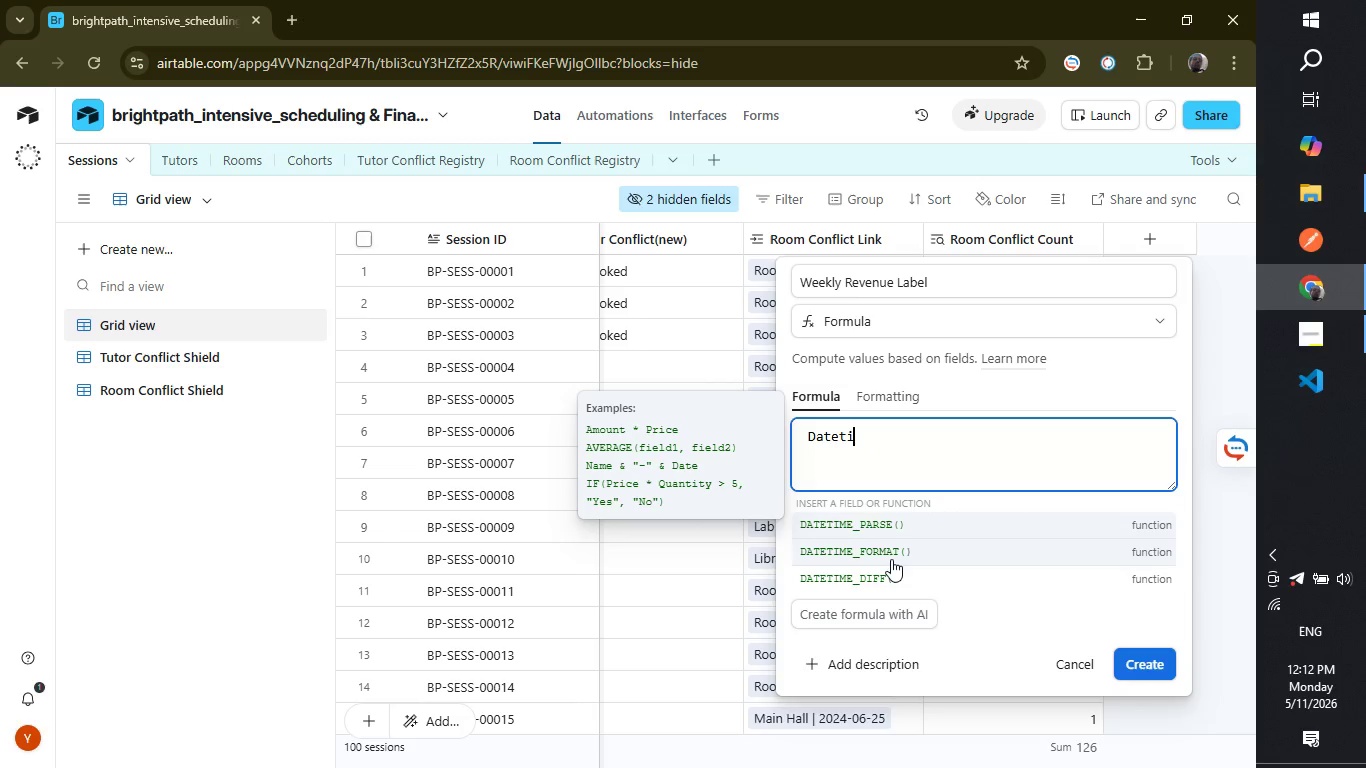 
left_click([891, 559])
 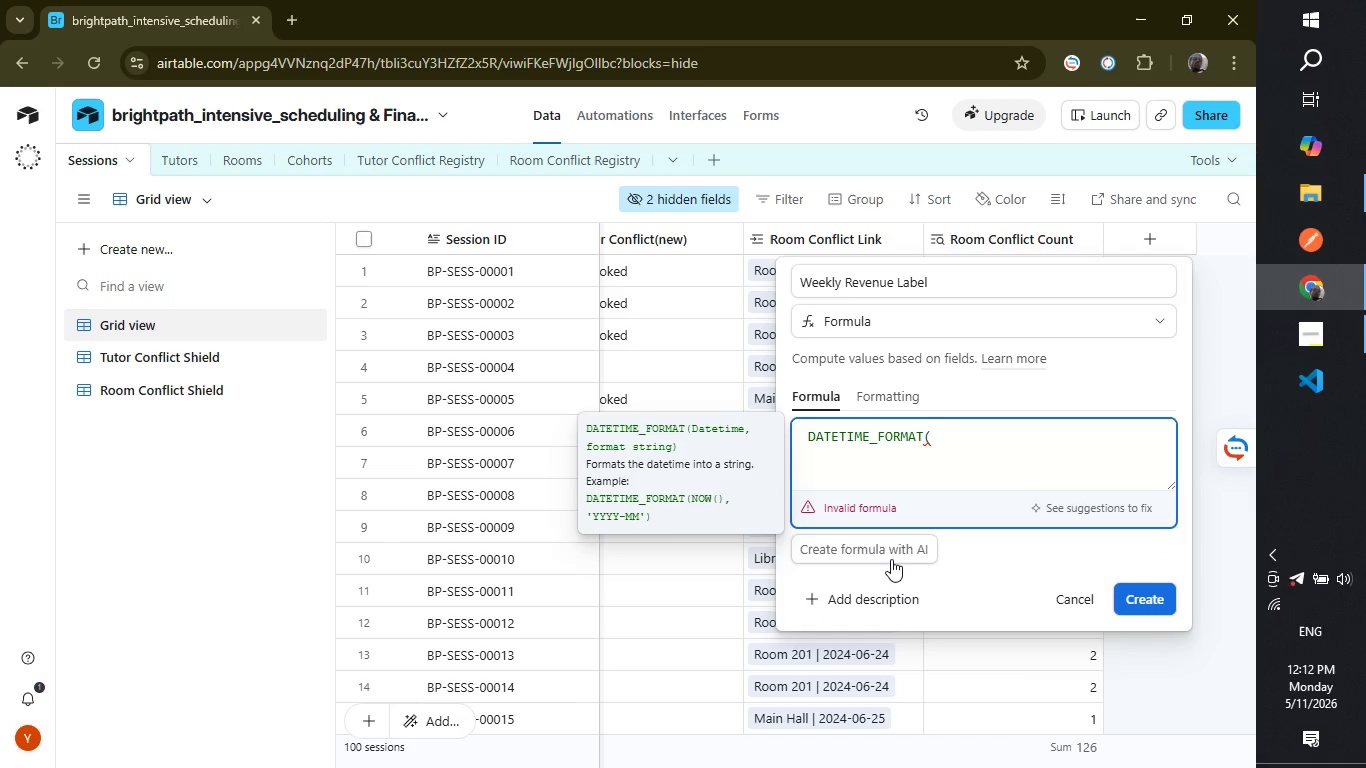 
wait(8.66)
 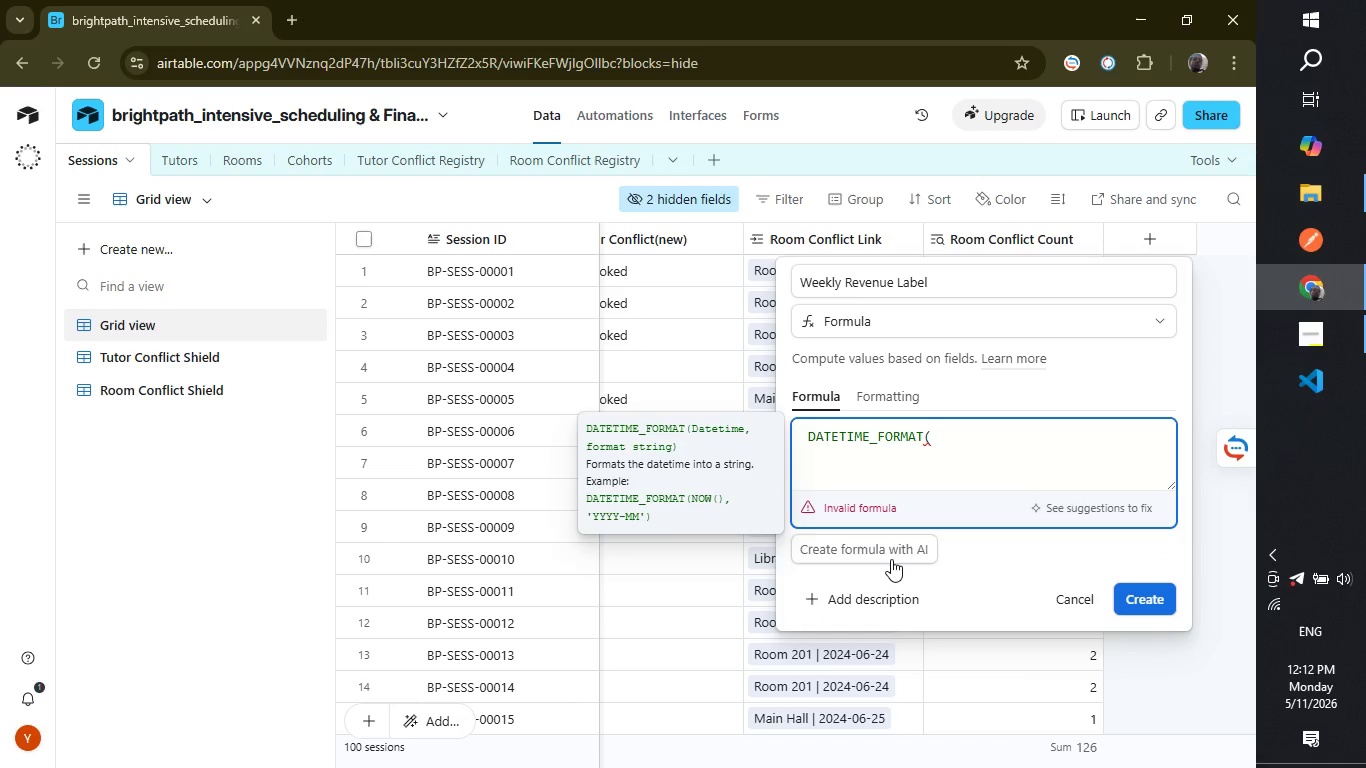 
type({Session d)
 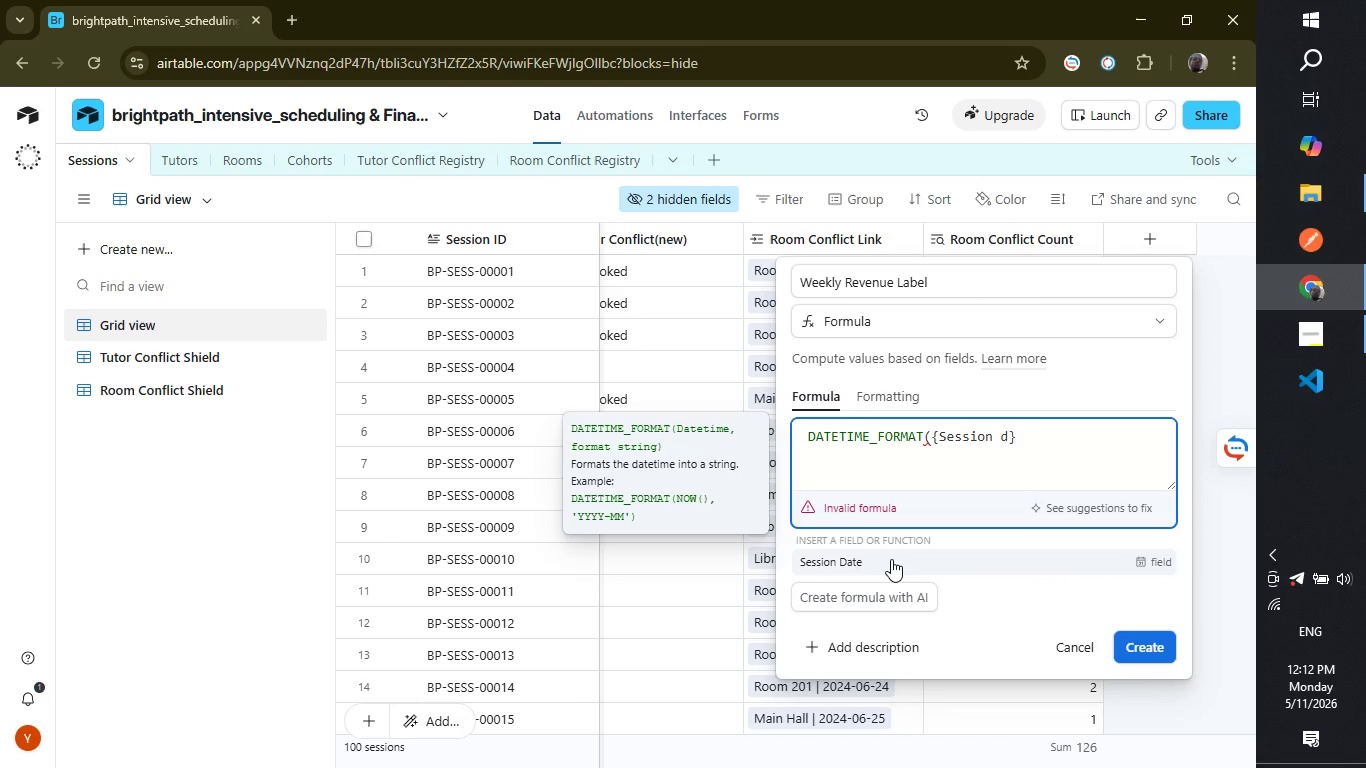 
key(Enter)
 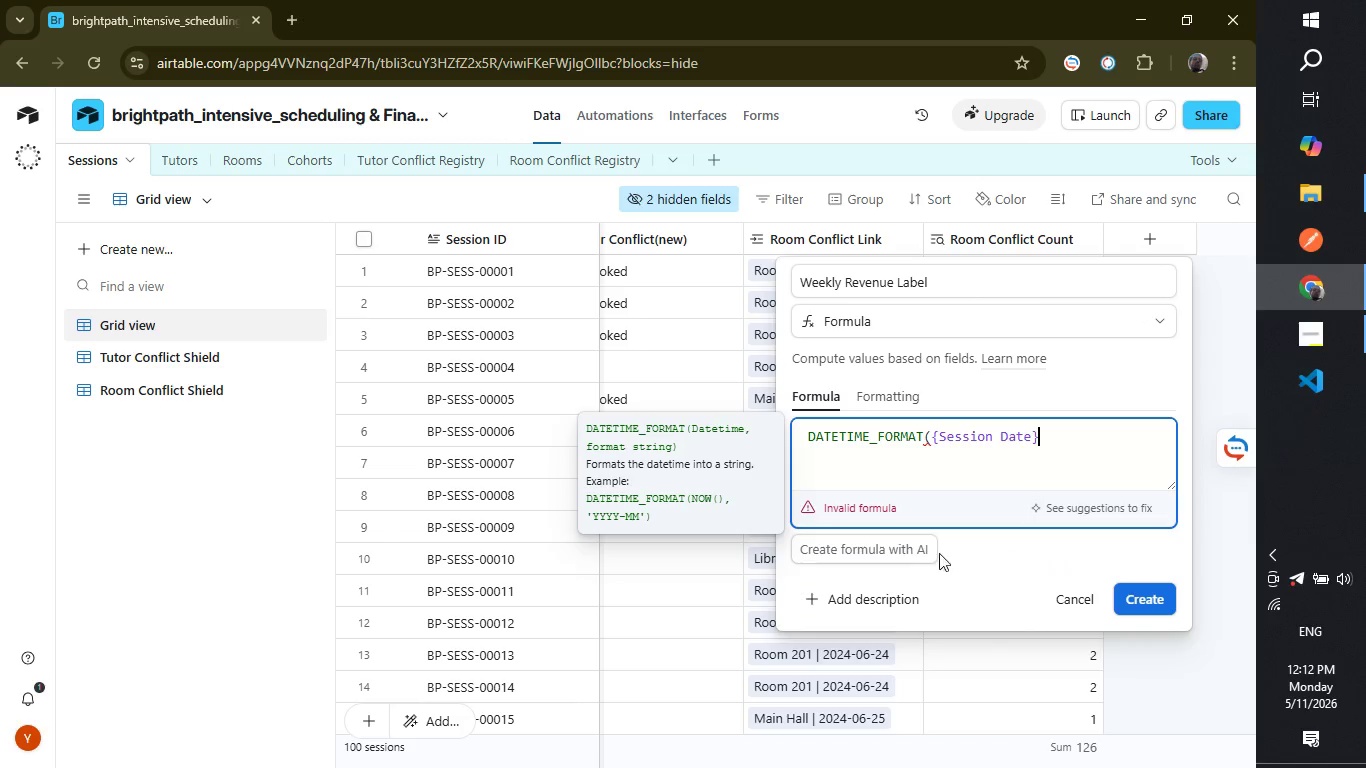 
type(,"YYYY-MM-DD)
 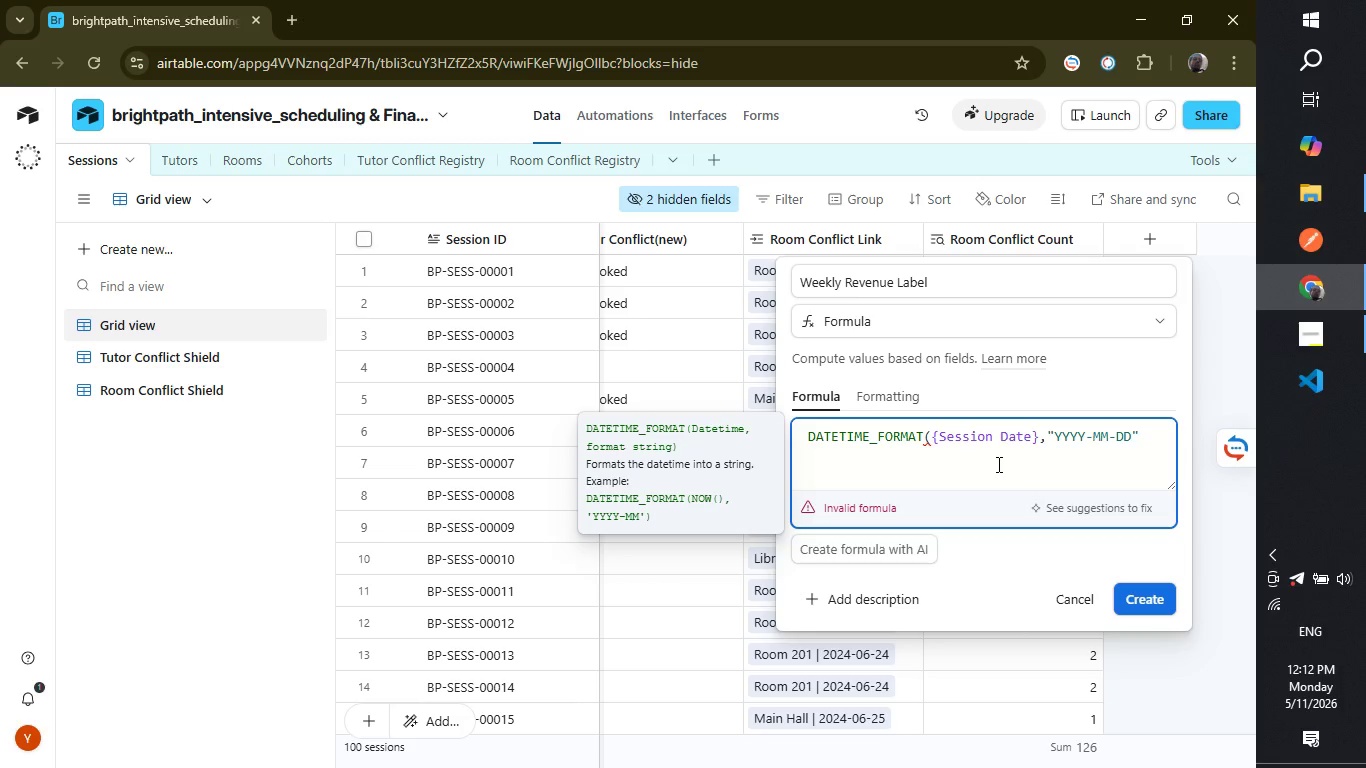 
wait(5.95)
 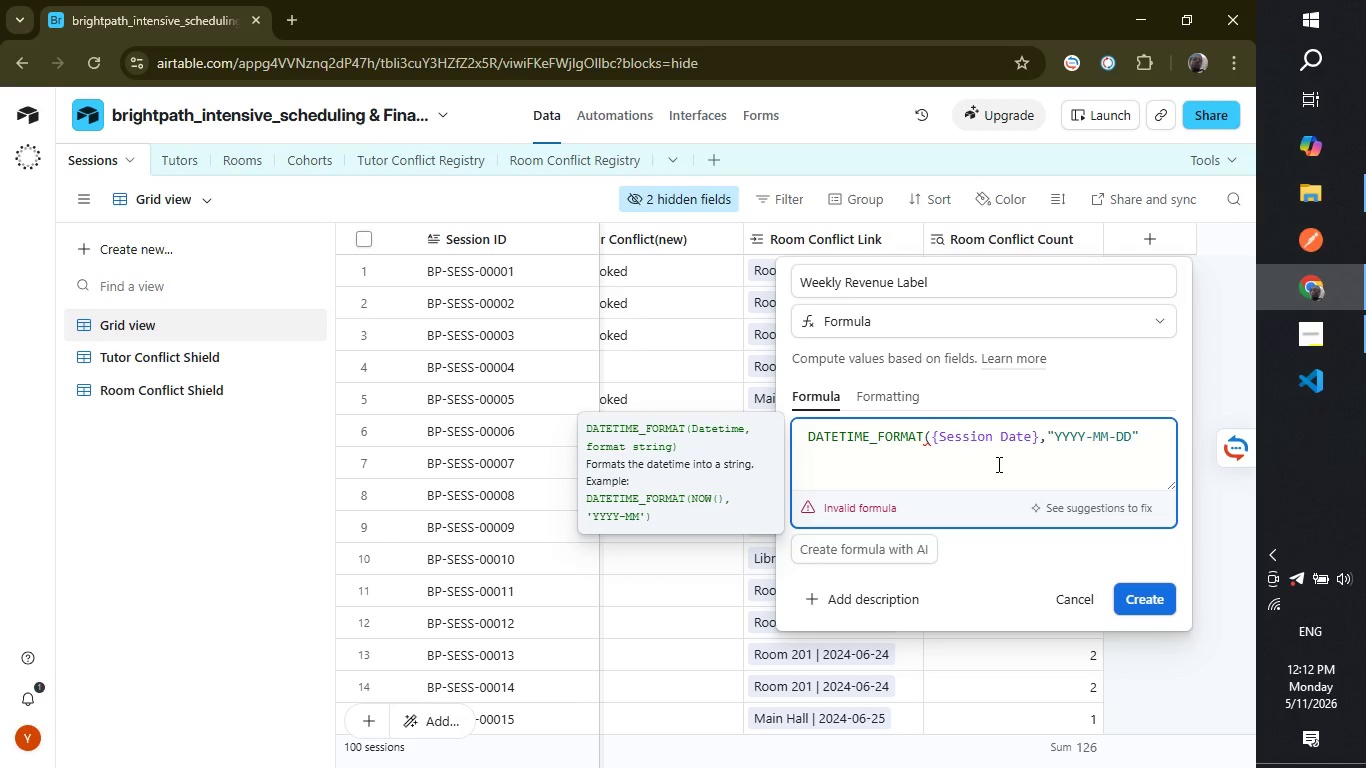 
key(Backspace)
 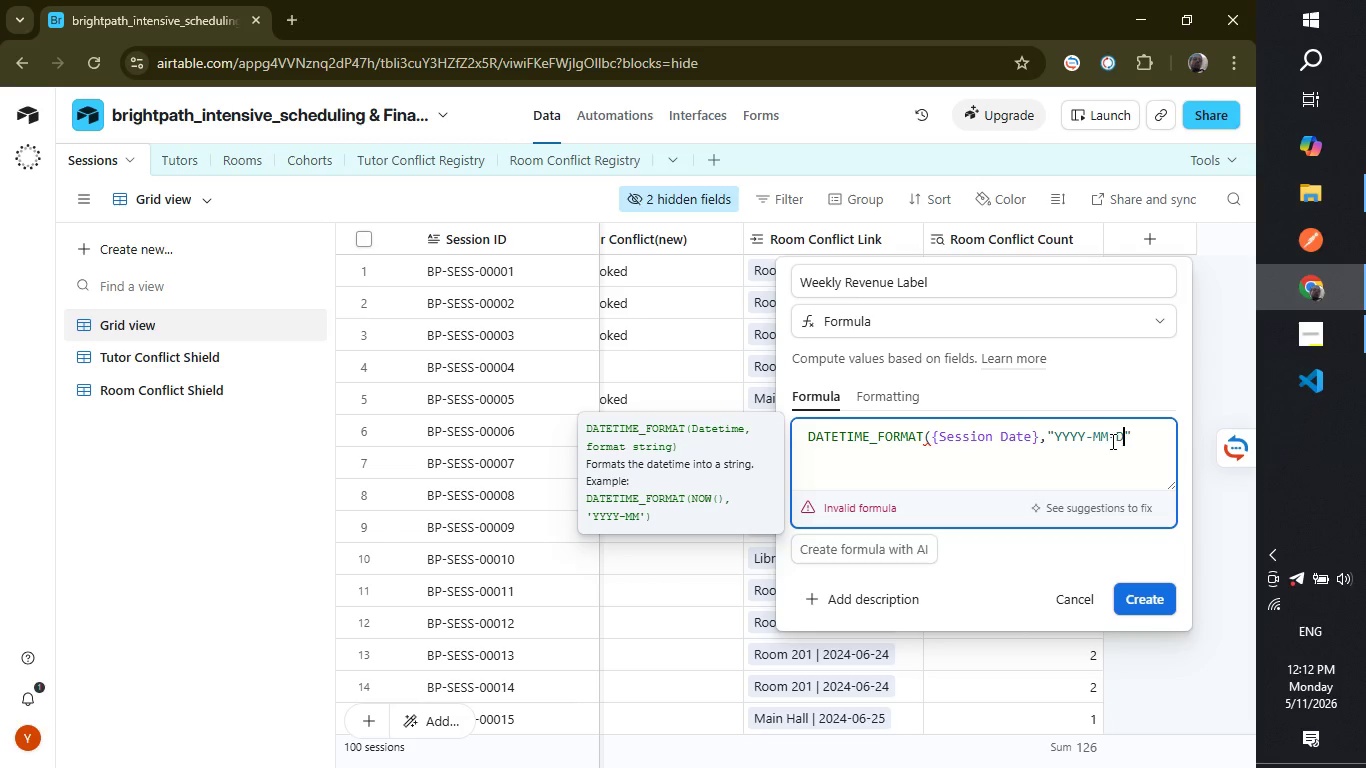 
key(Backspace)
 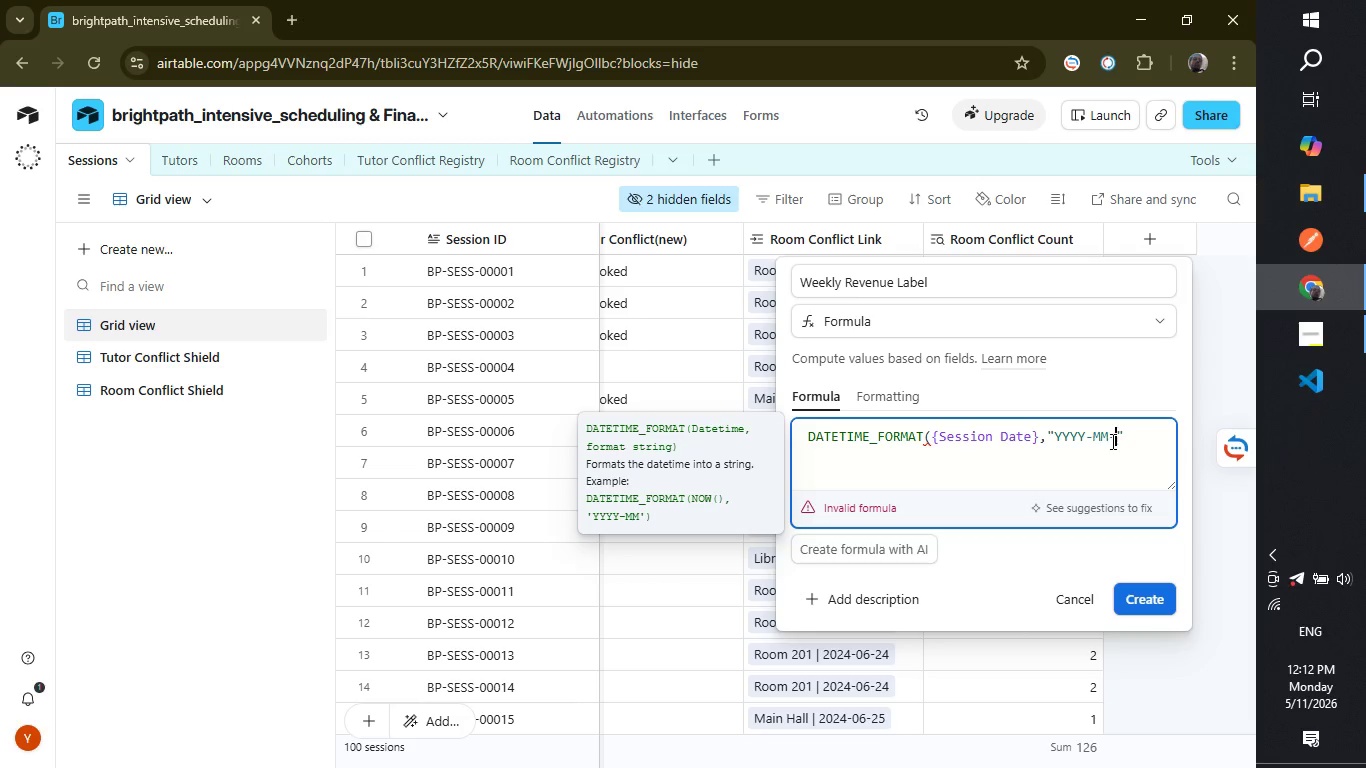 
key(Backspace)
 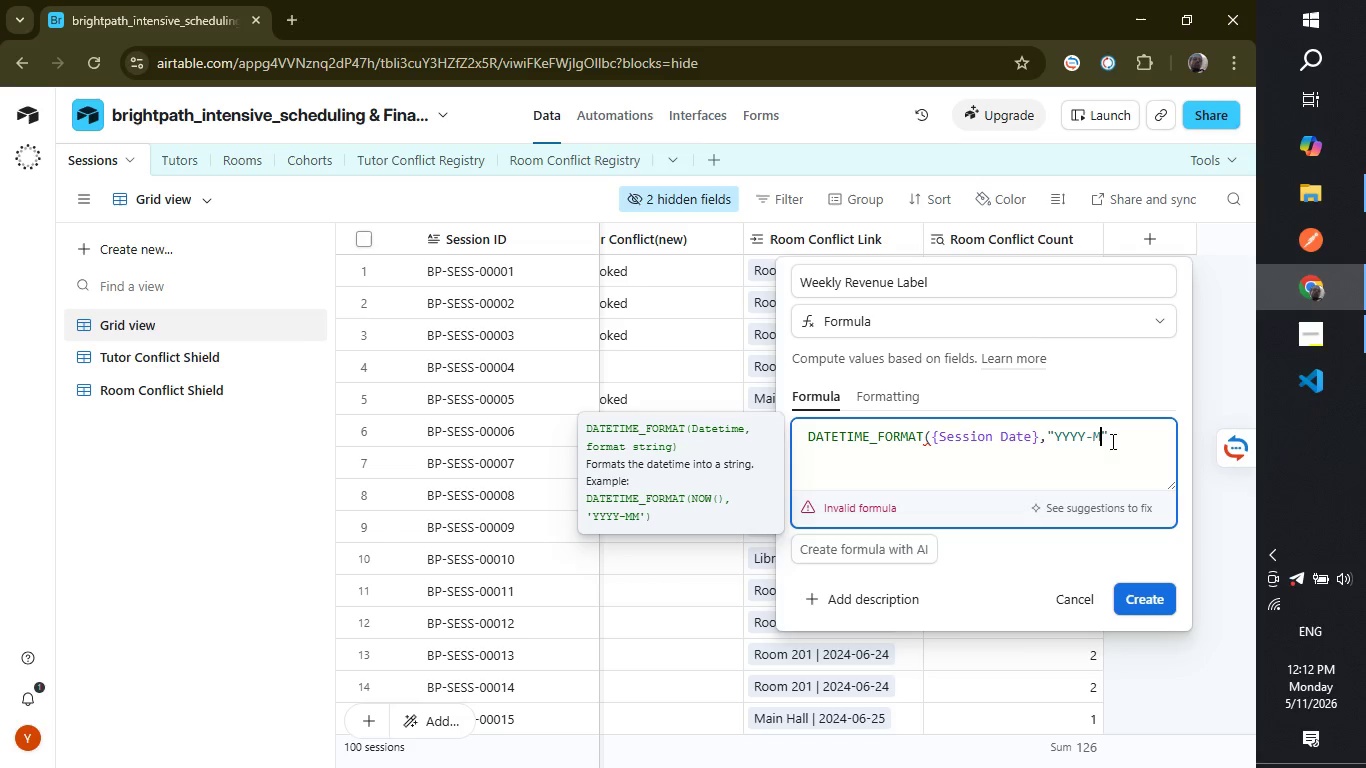 
key(Backspace)
 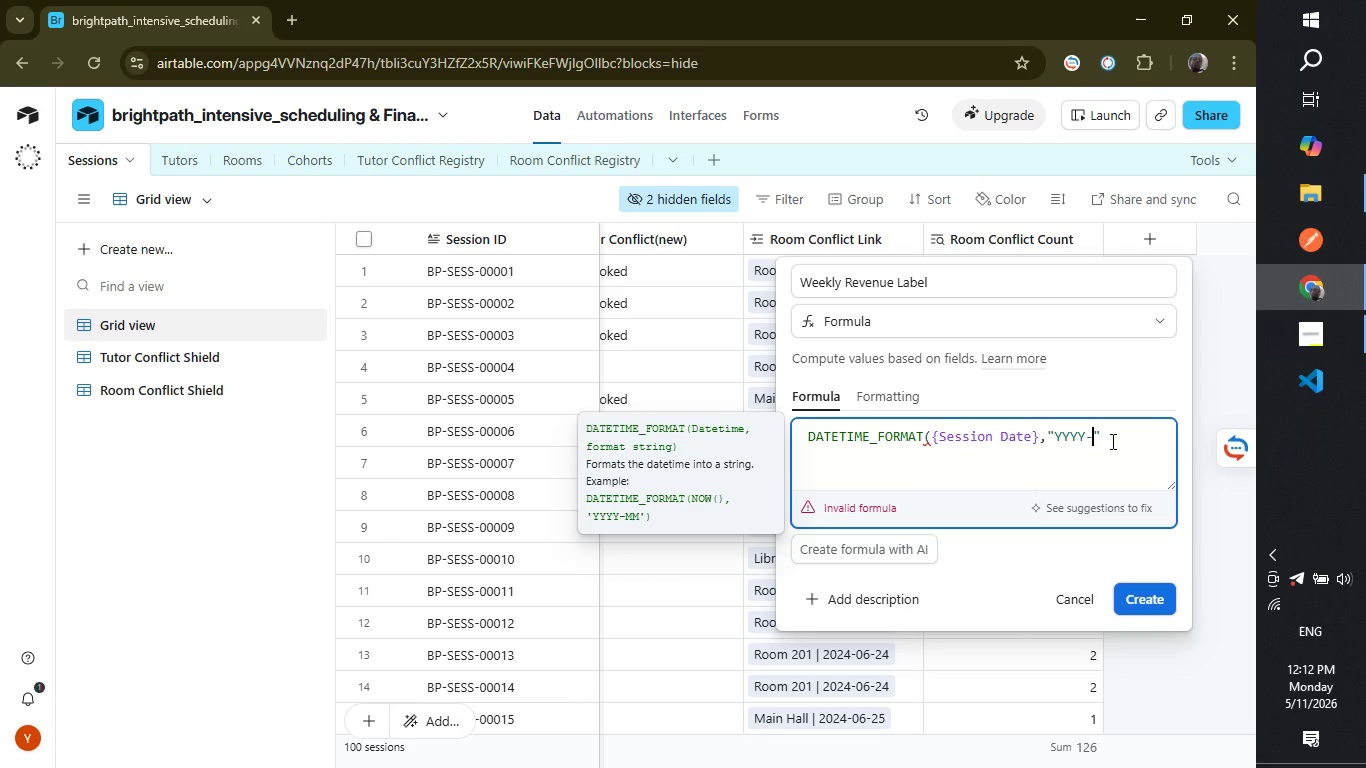 
key(Backspace)
 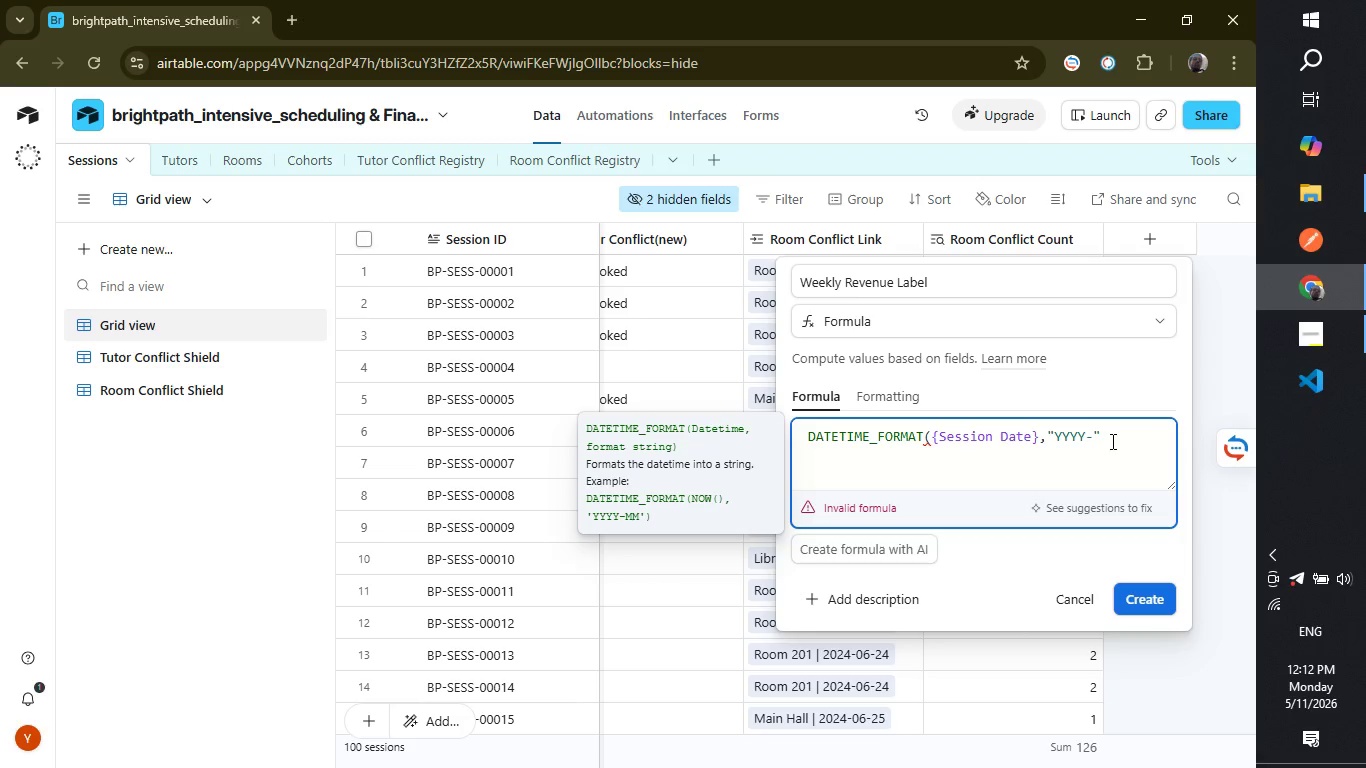 
key(BracketLeft)
 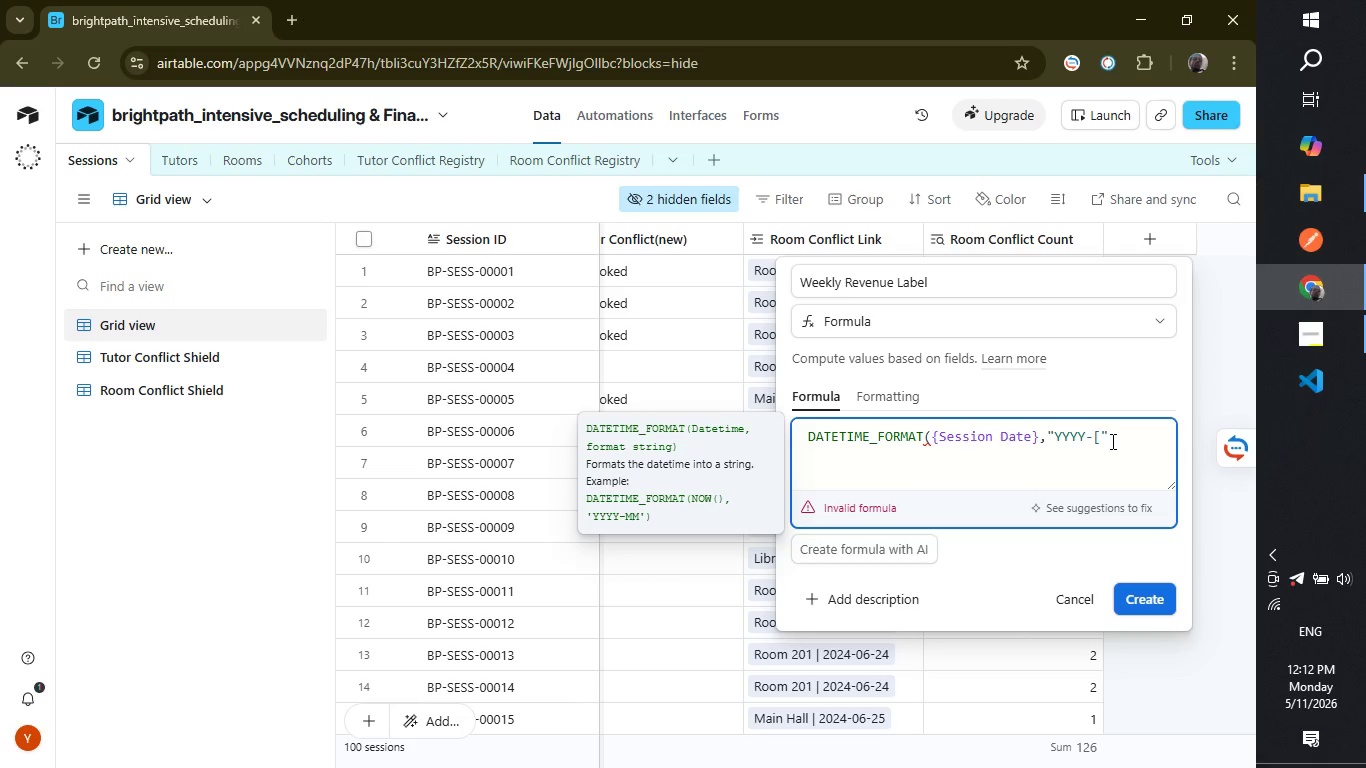 
key(Shift+ShiftRight)
 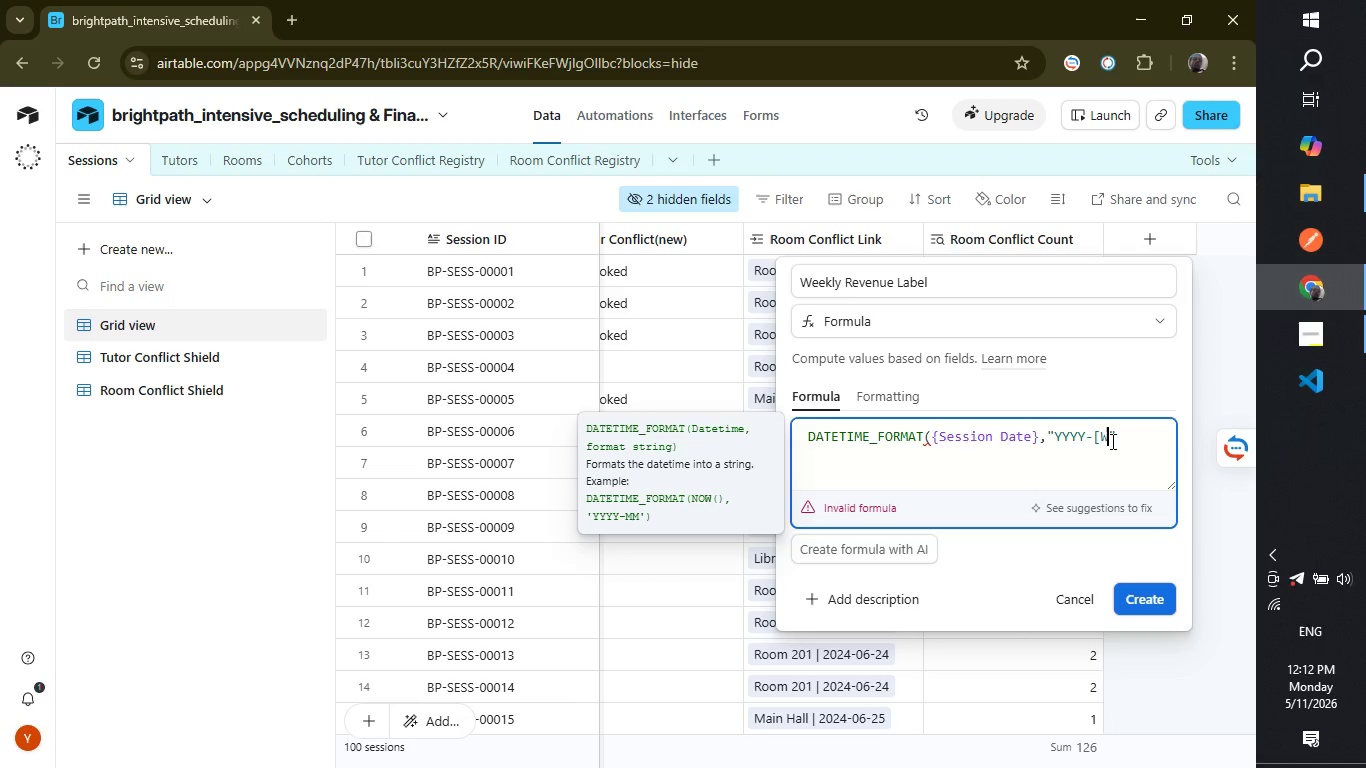 
key(Shift+W)
 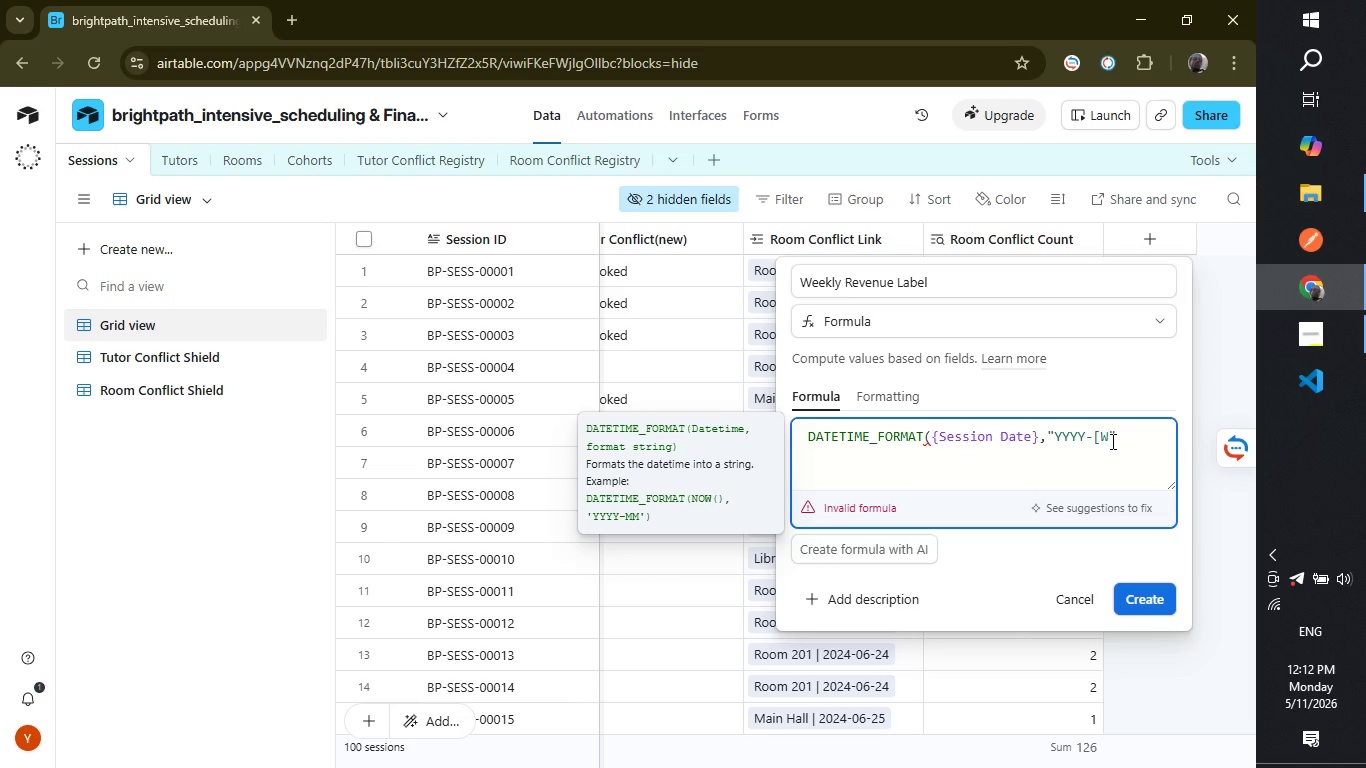 
key(BracketRight)
 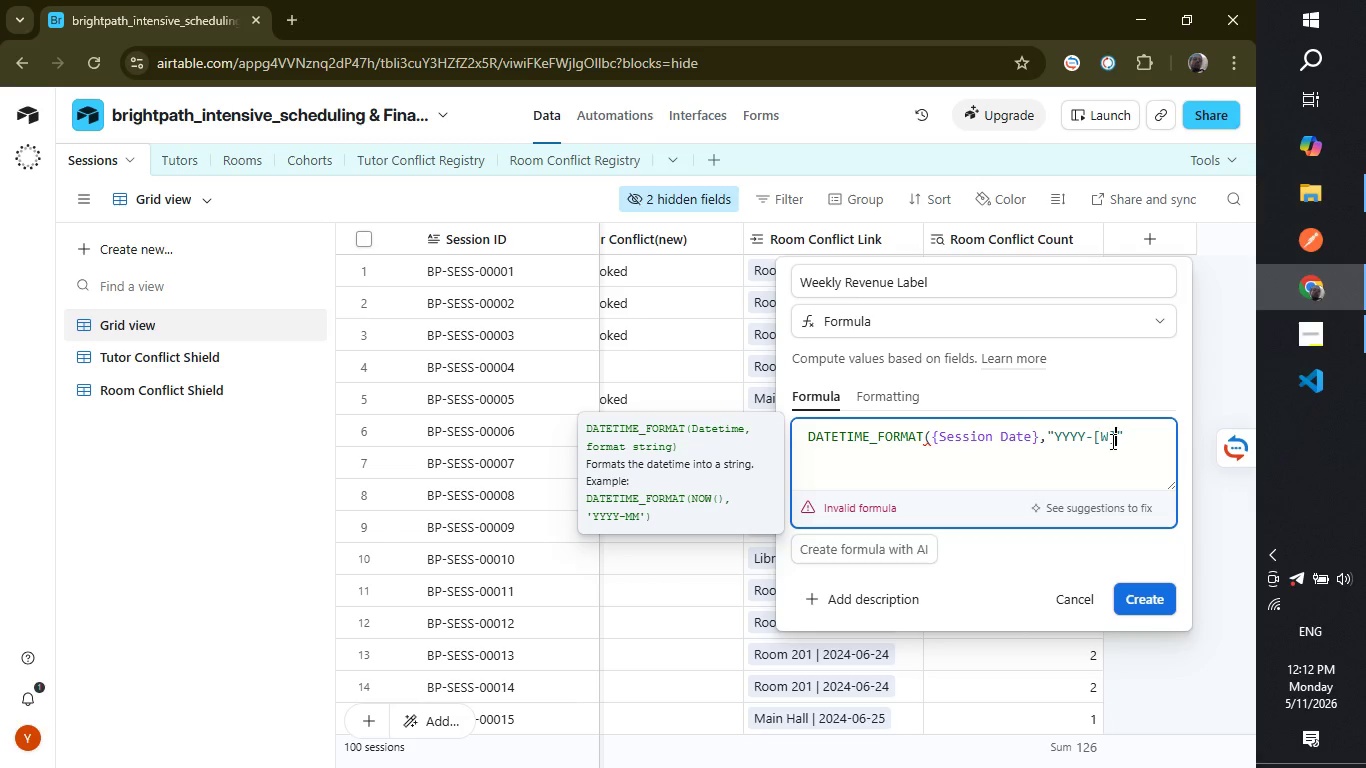 
type(WW)
 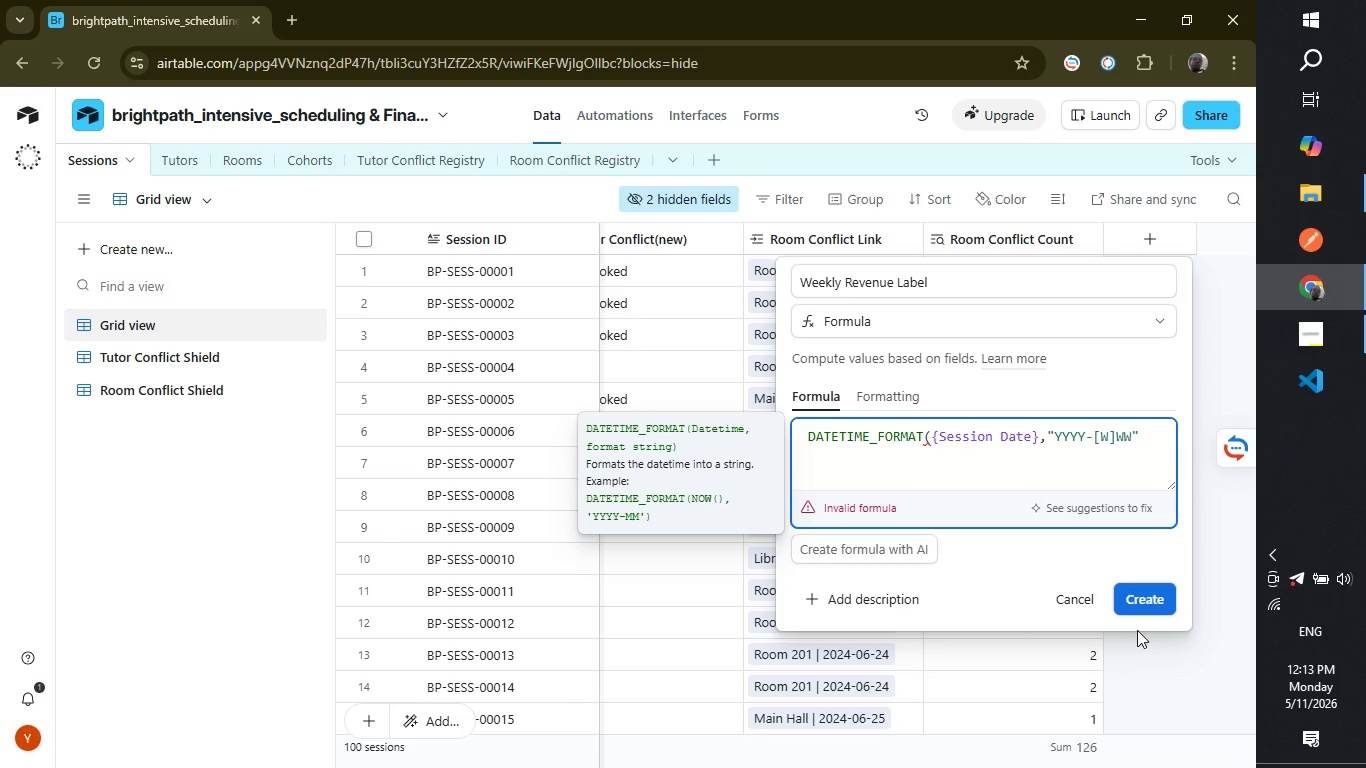 
wait(5.16)
 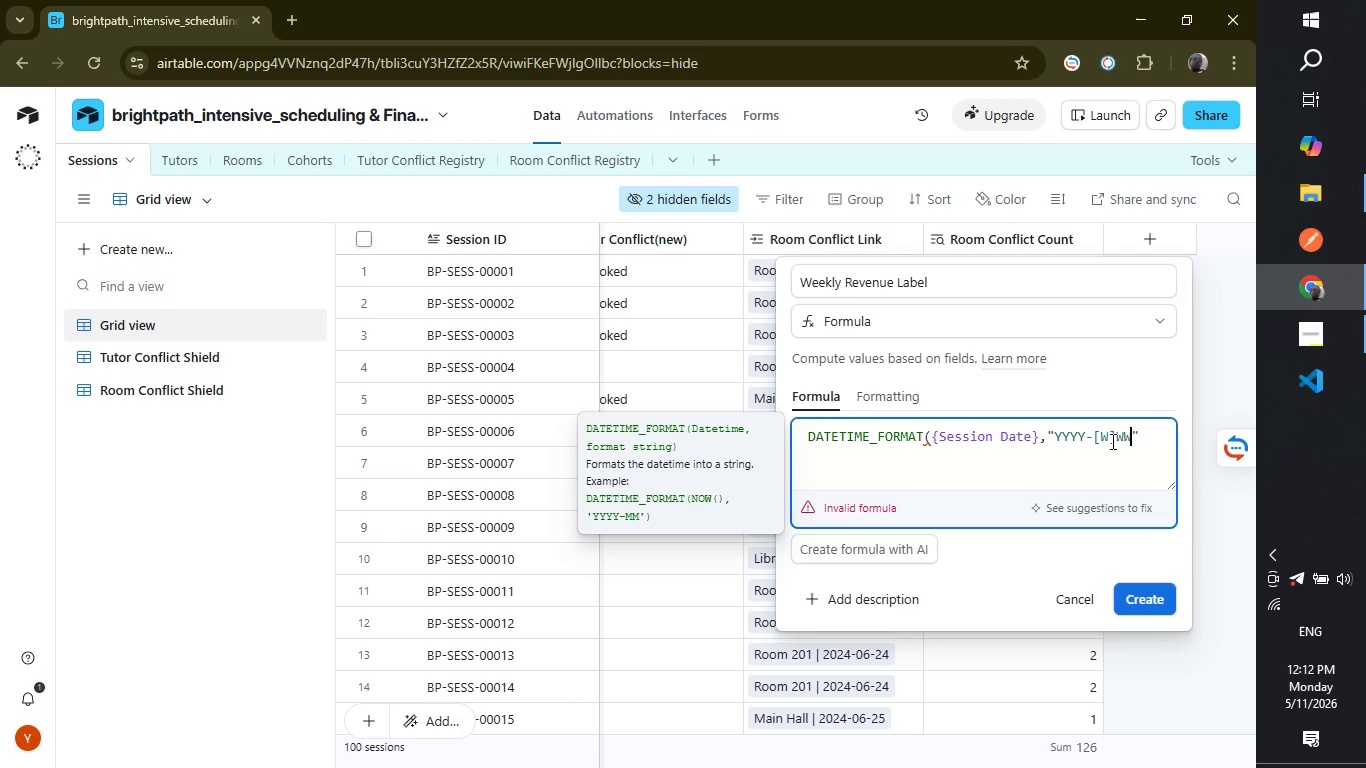 
left_click([1158, 451])
 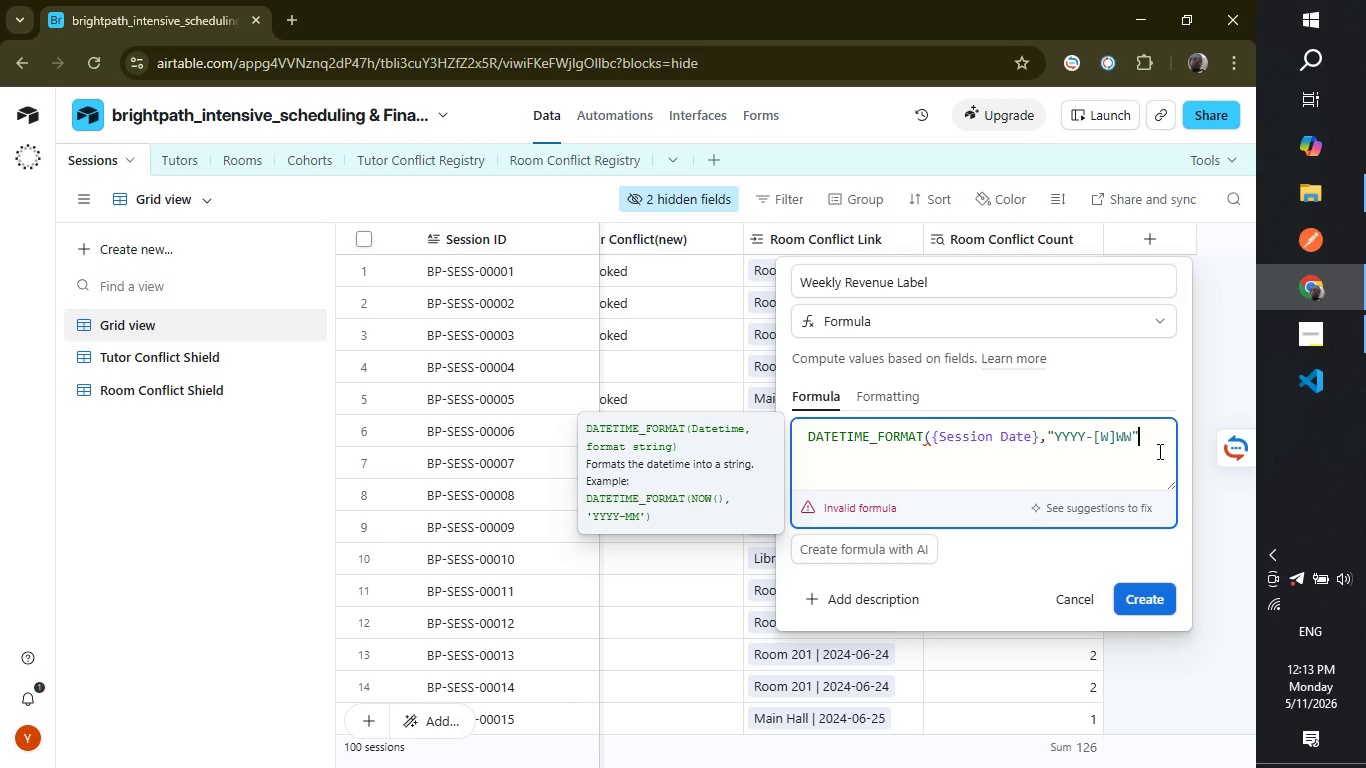 
key(Shift+ShiftLeft)
 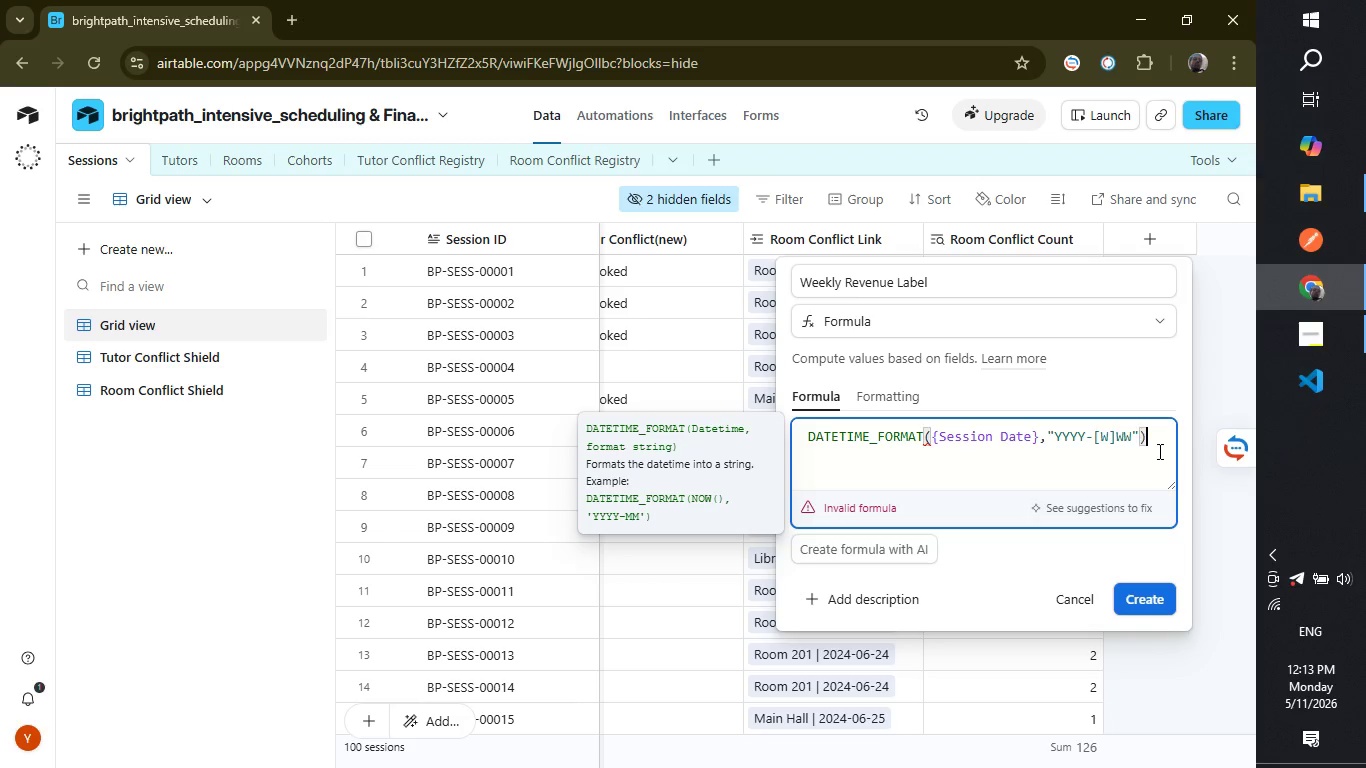 
key(Shift+0)
 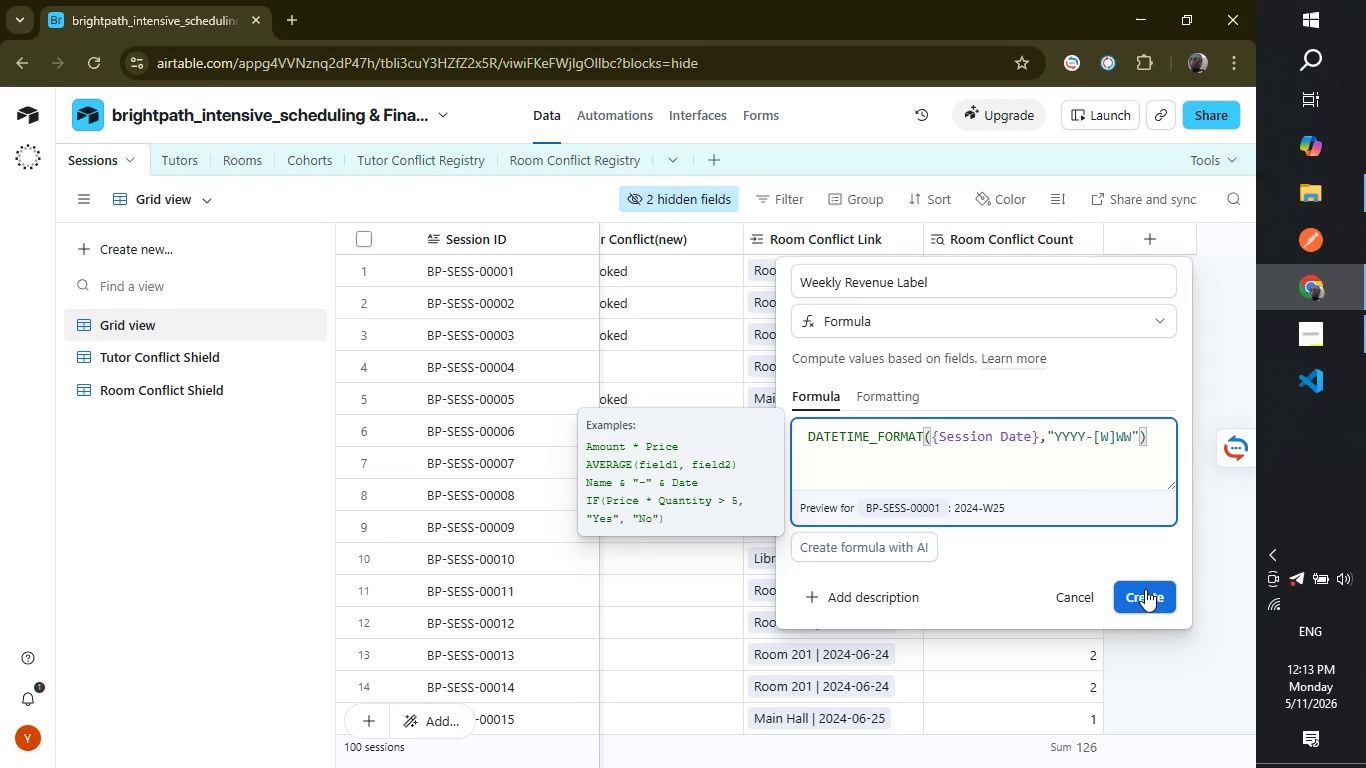 
left_click([1146, 599])
 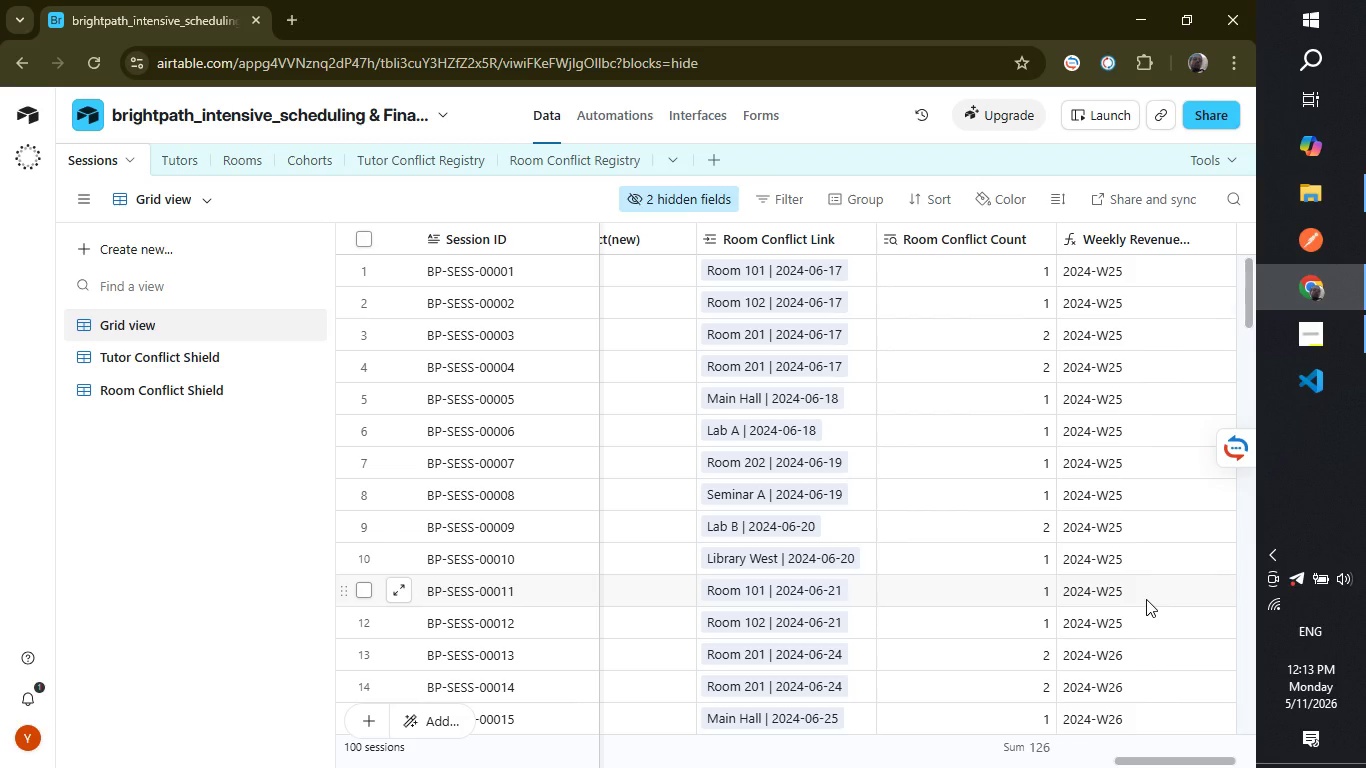 
wait(28.75)
 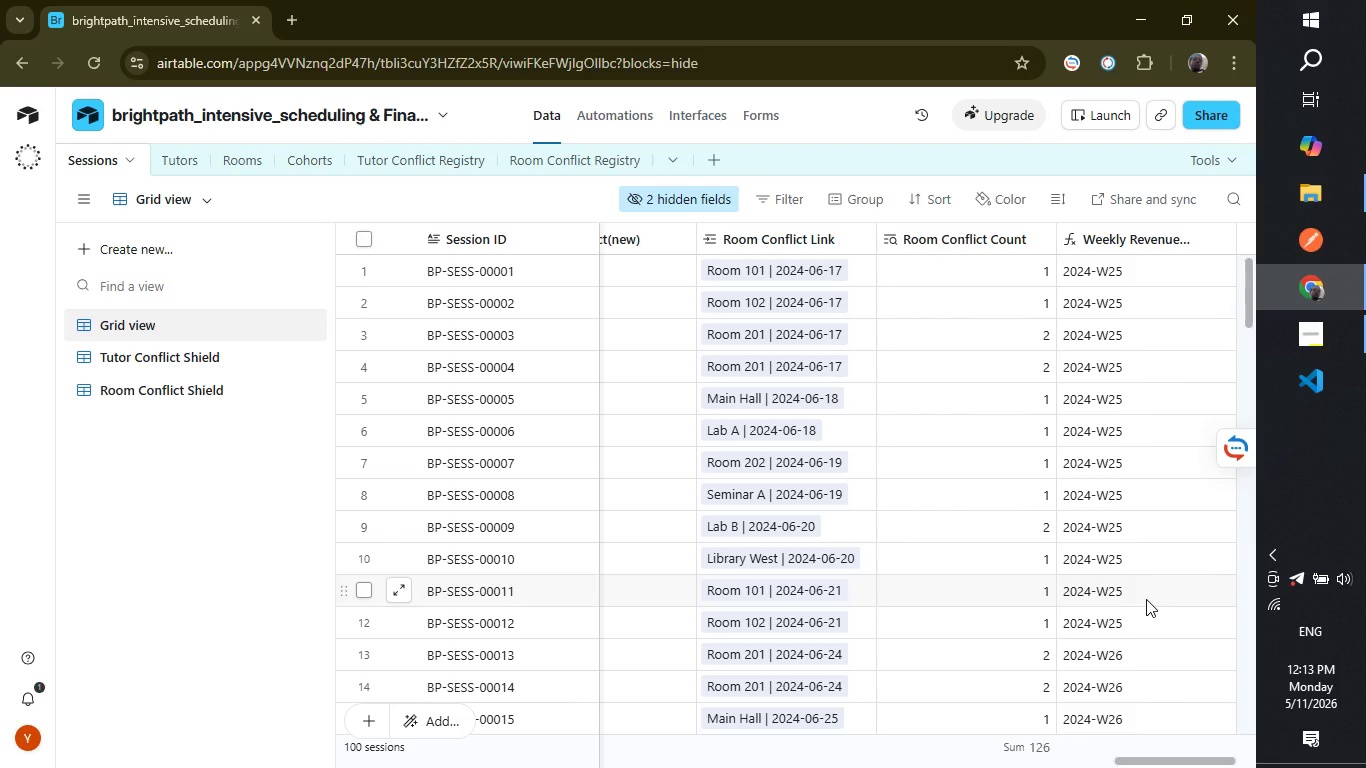 
left_click([161, 242])
 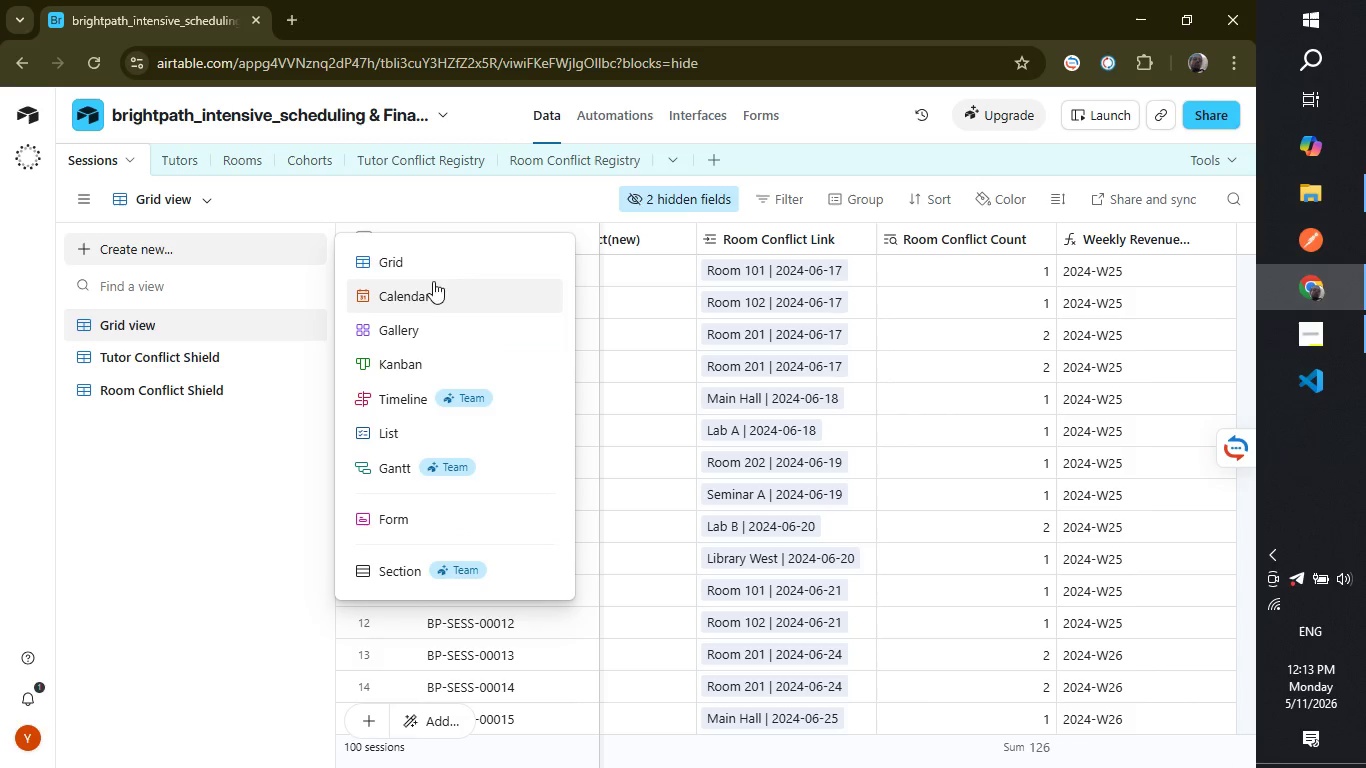 
left_click([426, 258])
 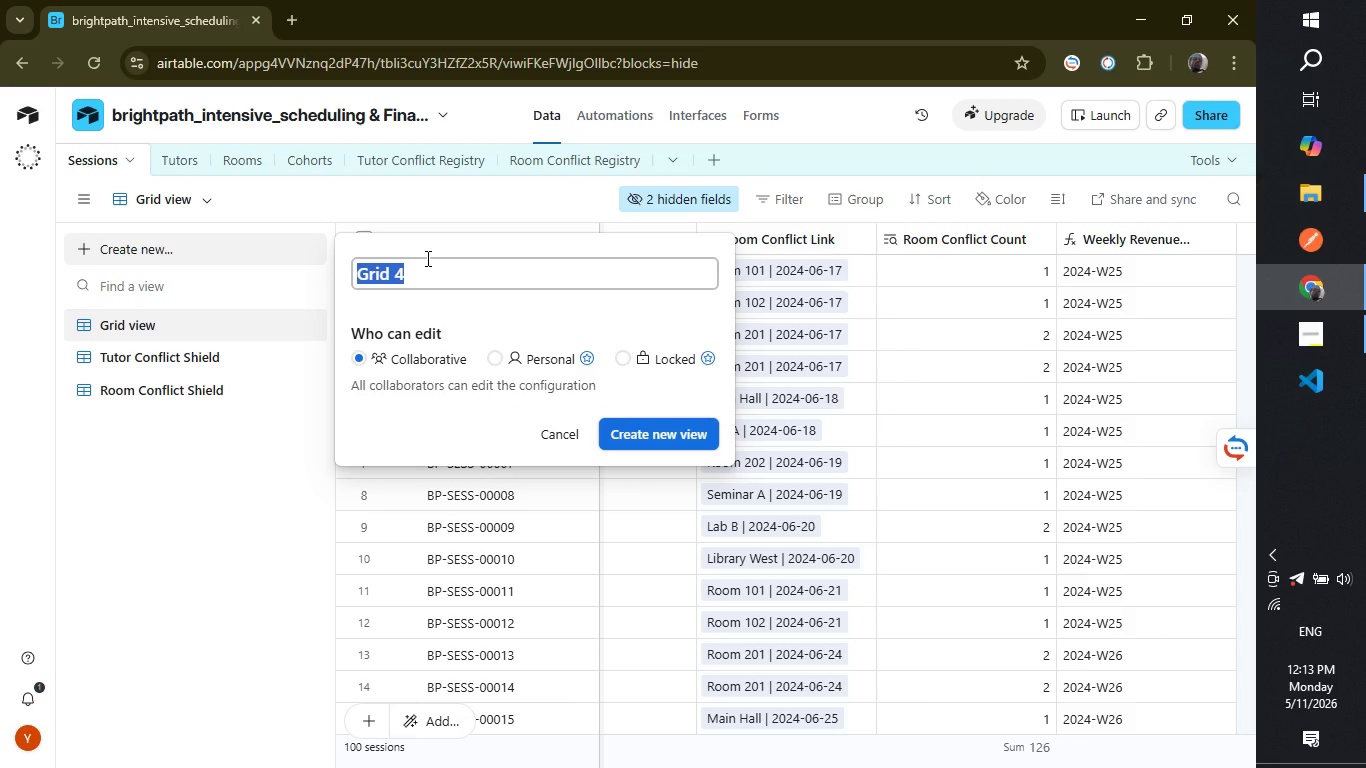 
wait(9.64)
 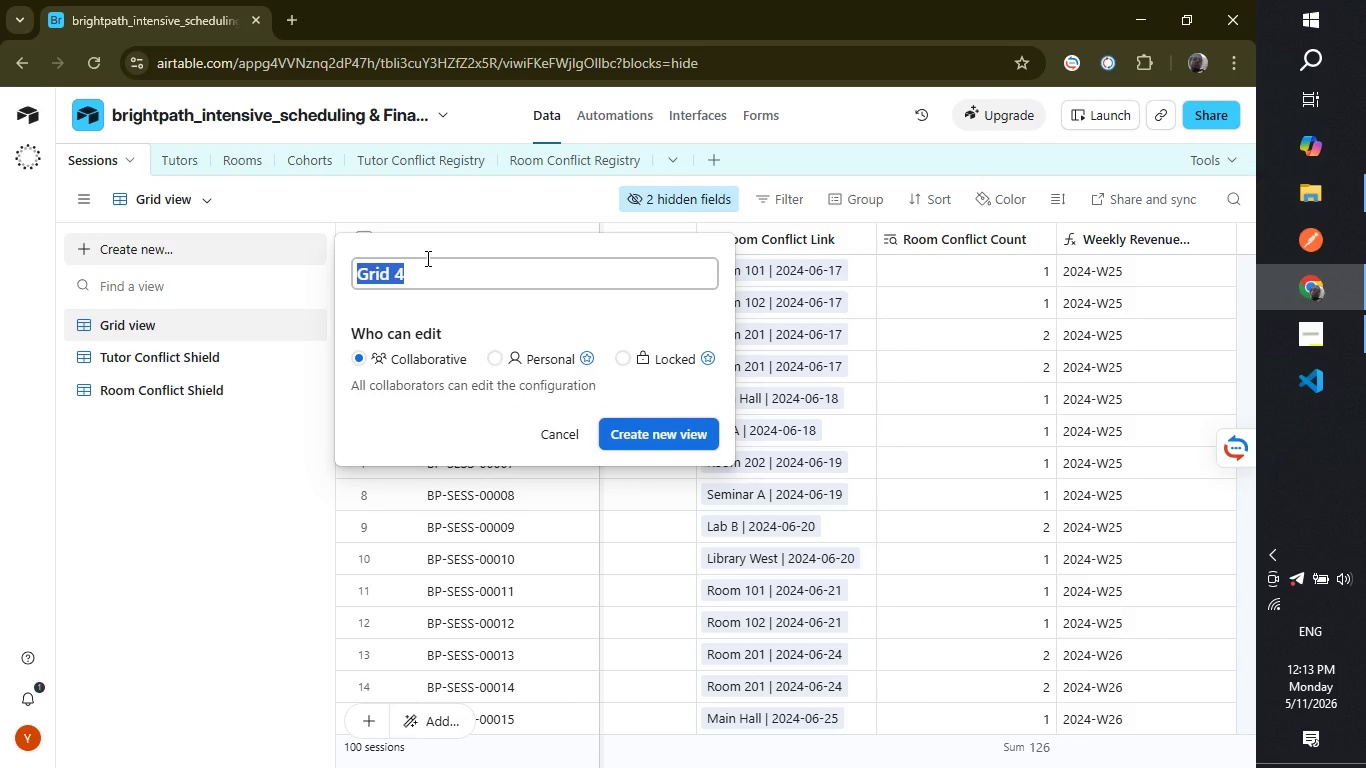 
type(Over Capacity SEs)
key(Backspace)
key(Backspace)
type(essions)
 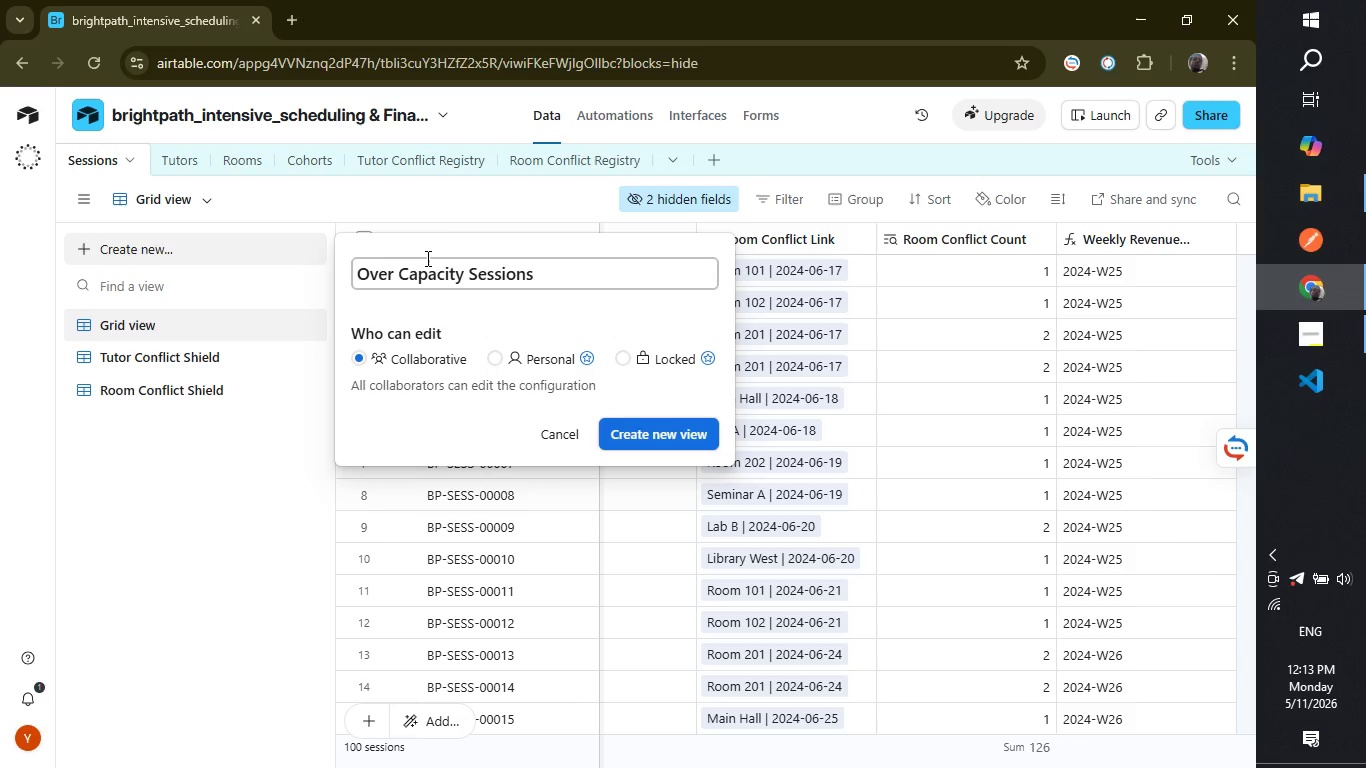 
key(Enter)
 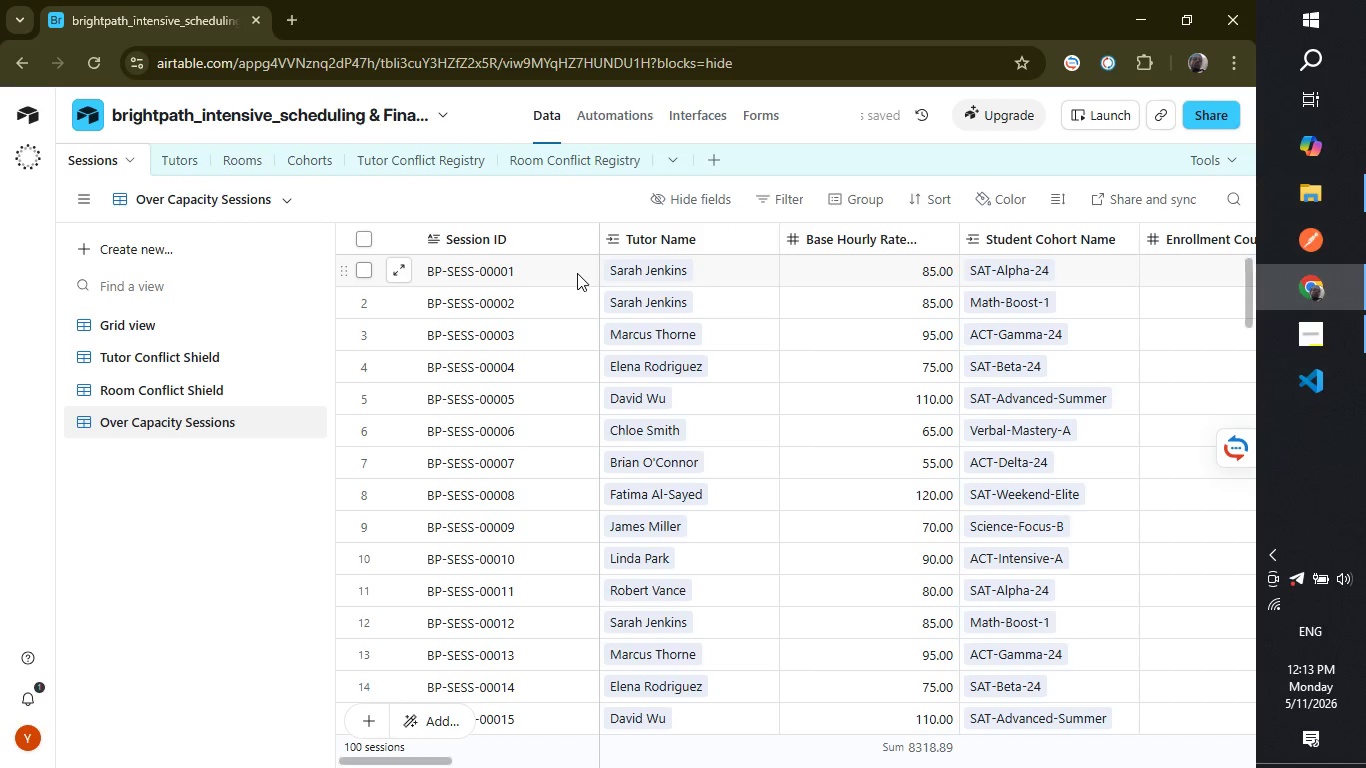 
mouse_move([792, 249])
 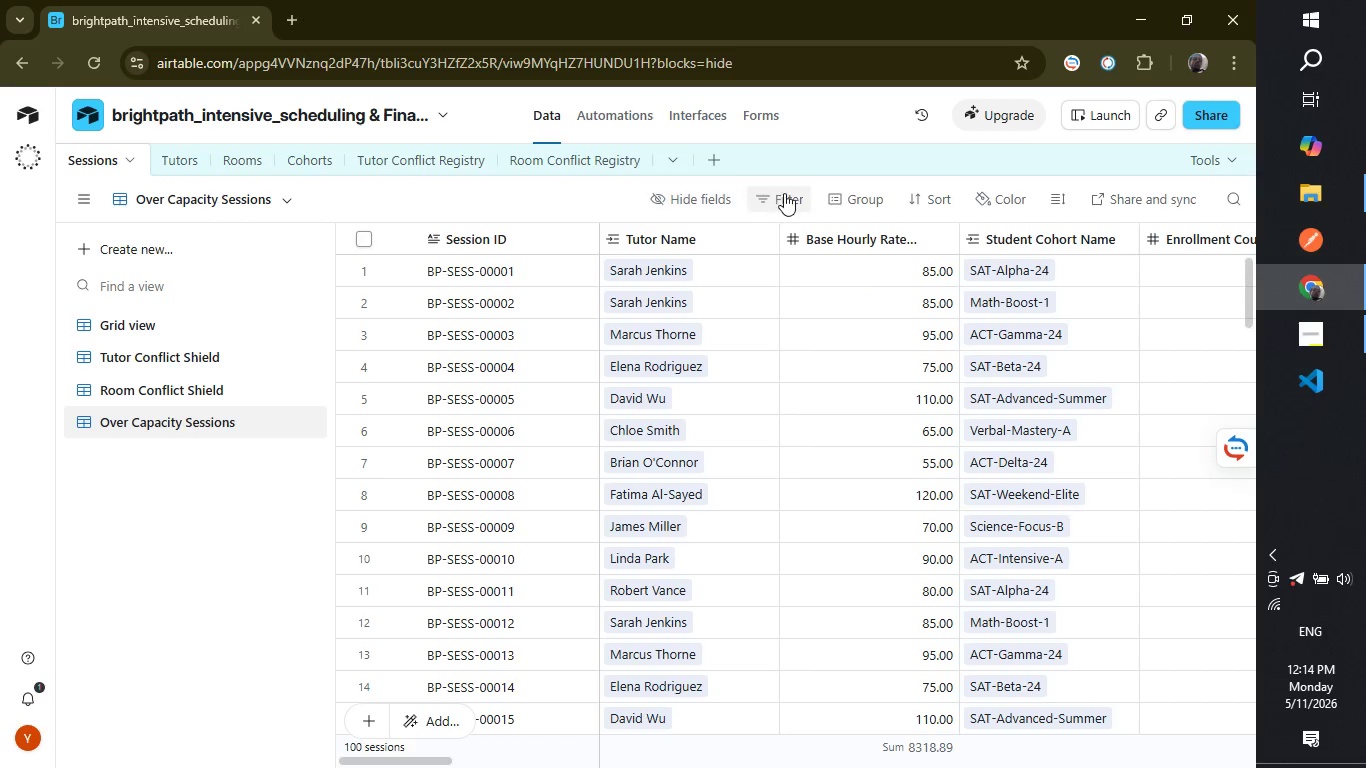 
left_click([784, 193])
 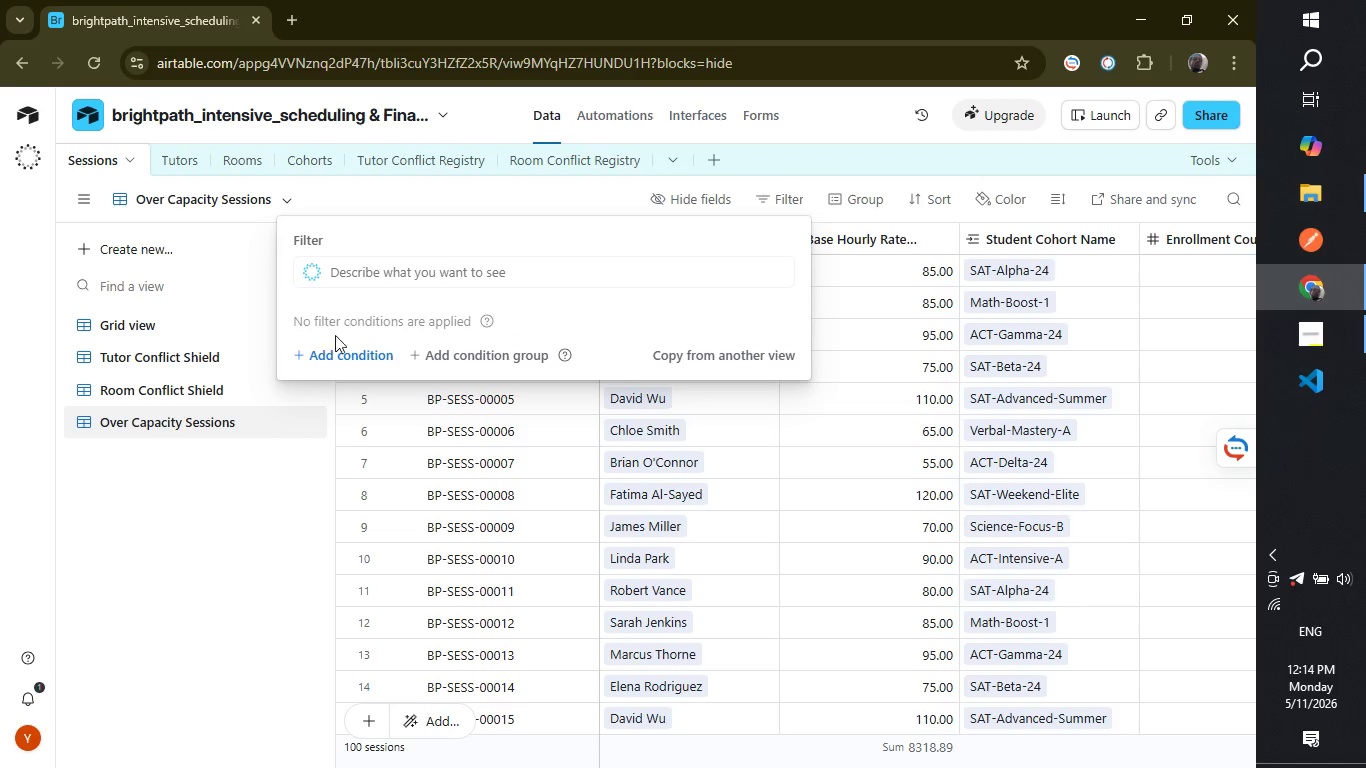 
left_click([338, 351])
 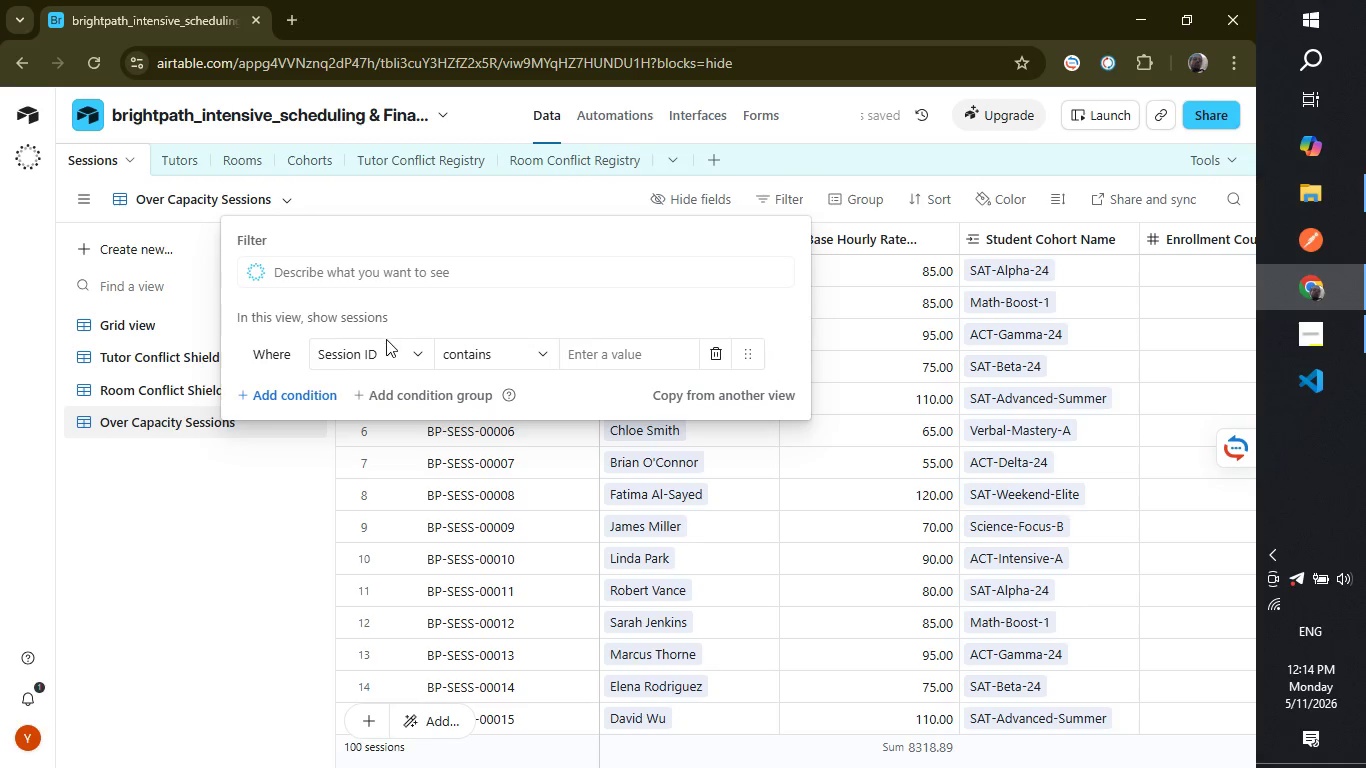 
left_click([392, 351])
 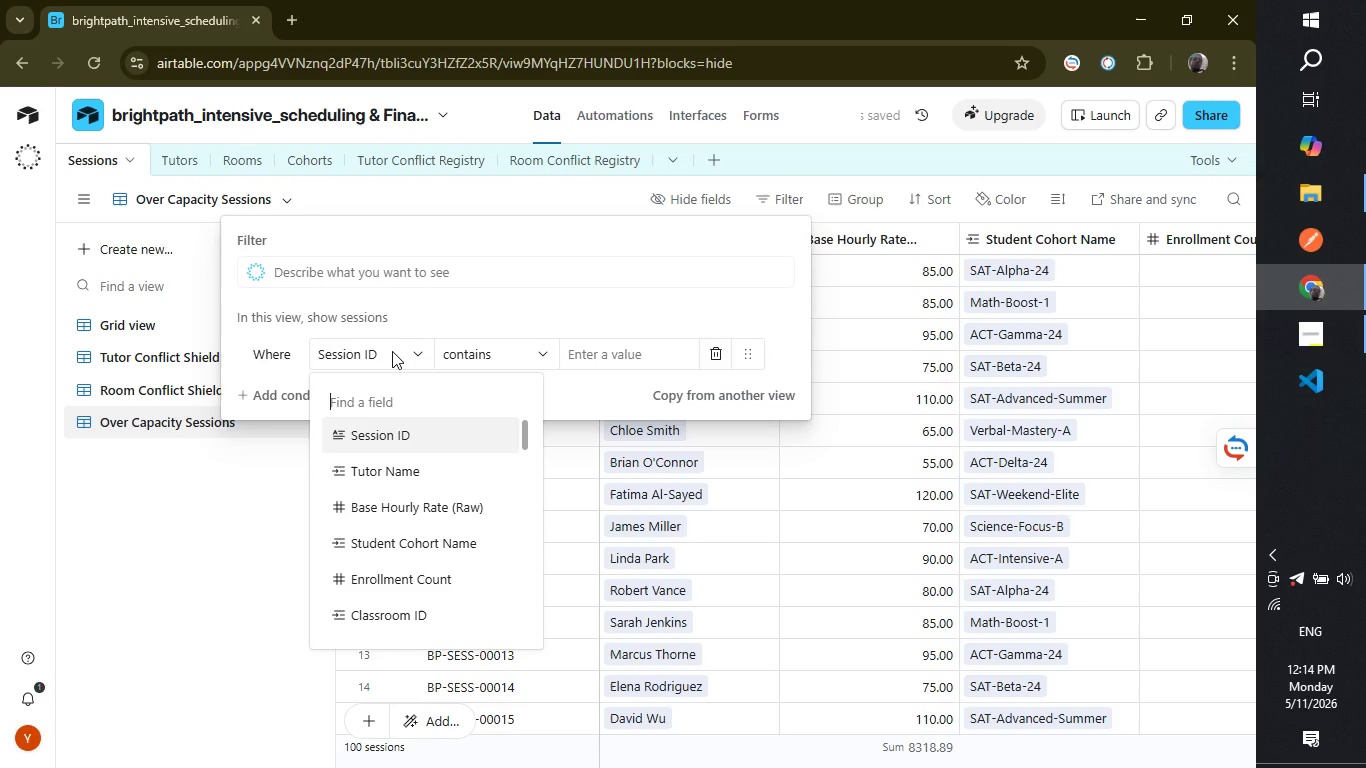 
type(ca)
 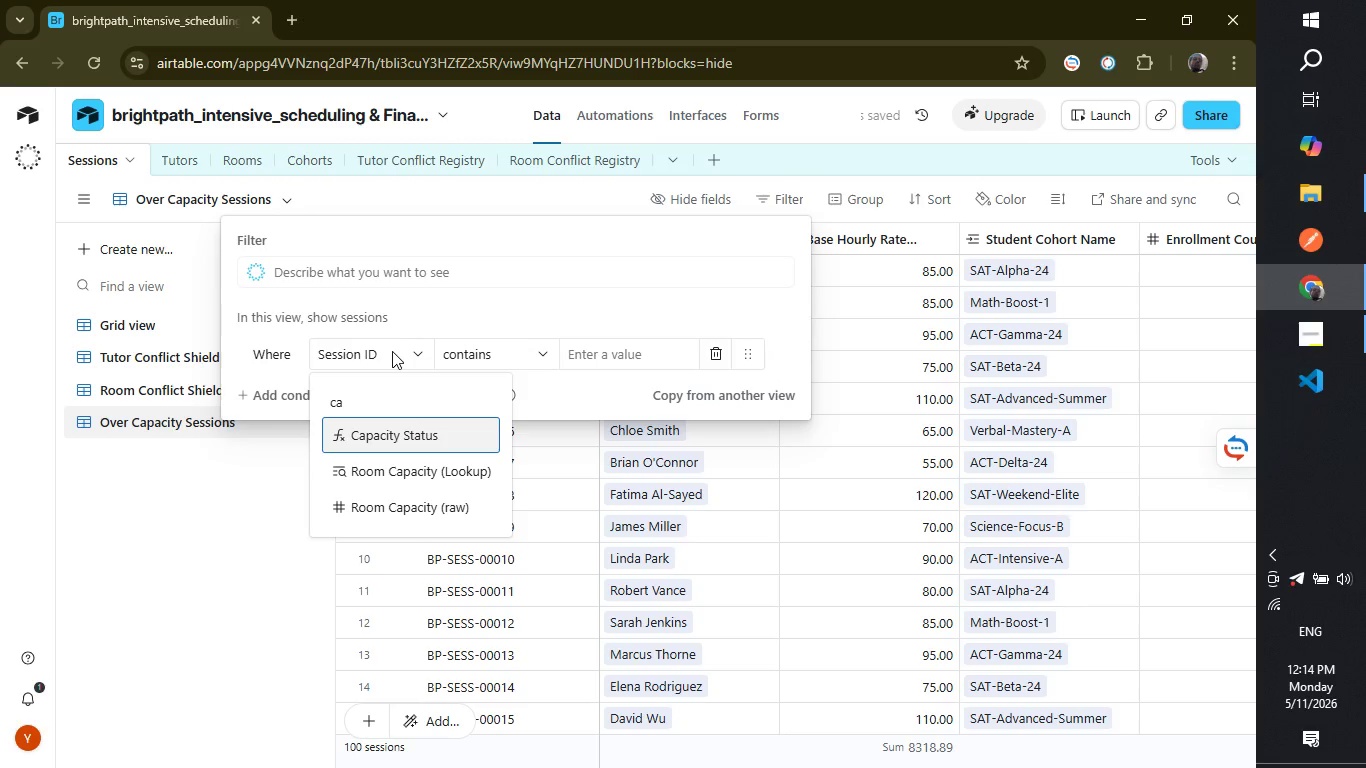 
key(Enter)
 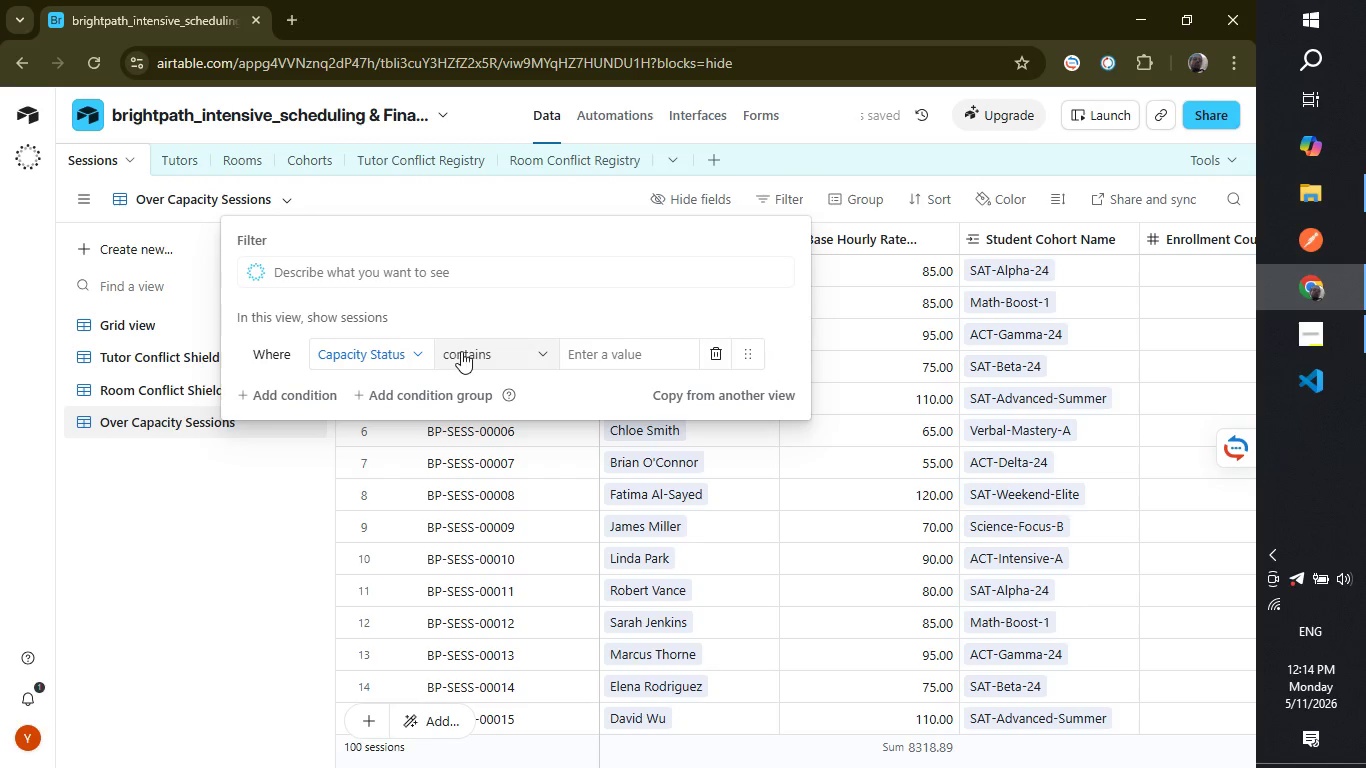 
left_click([462, 351])
 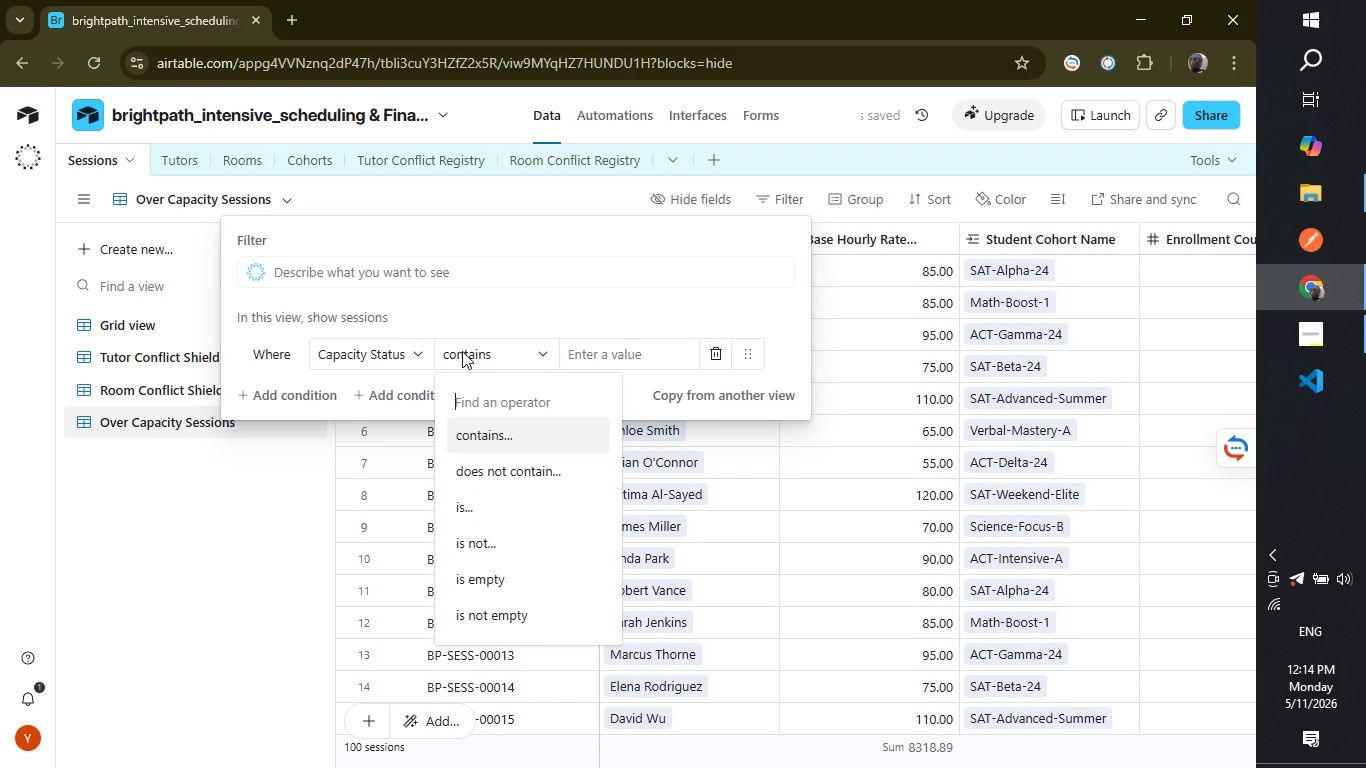 
type(is)
 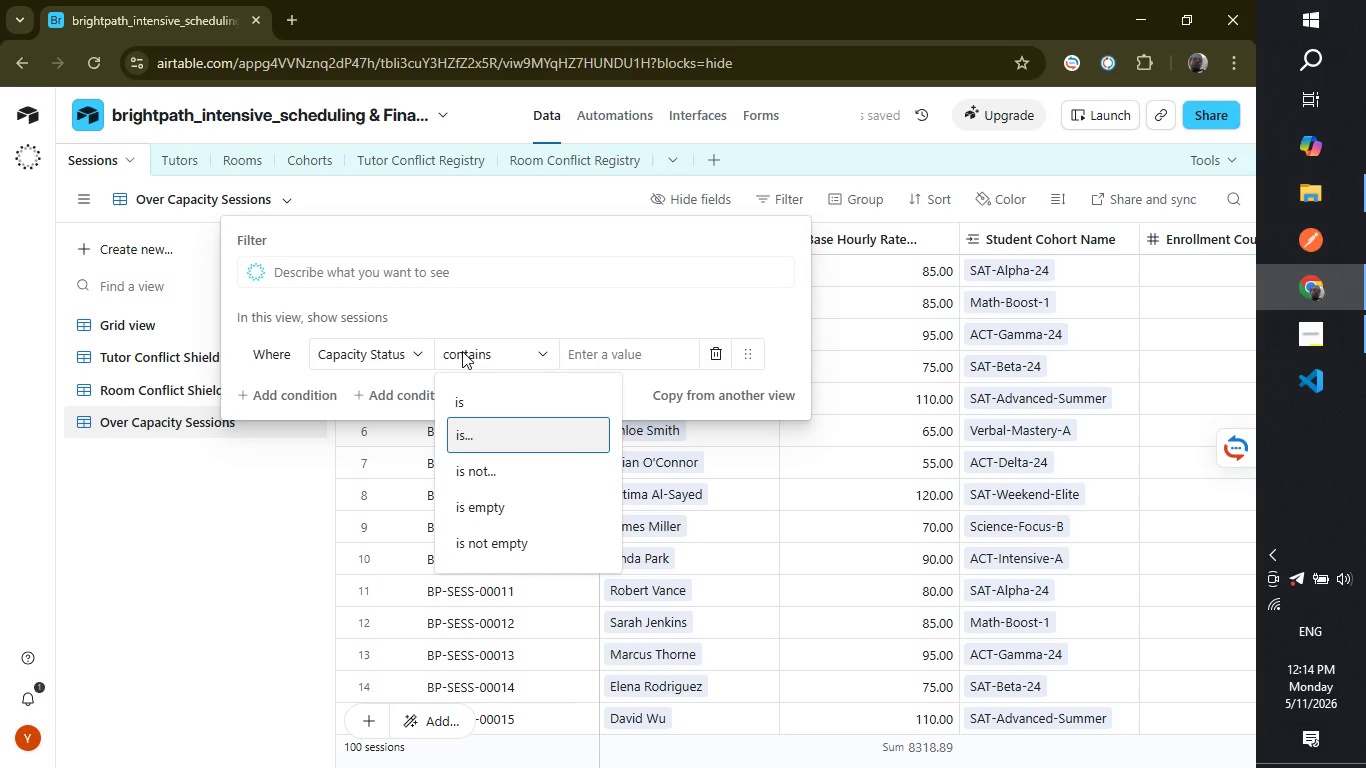 
key(Enter)
 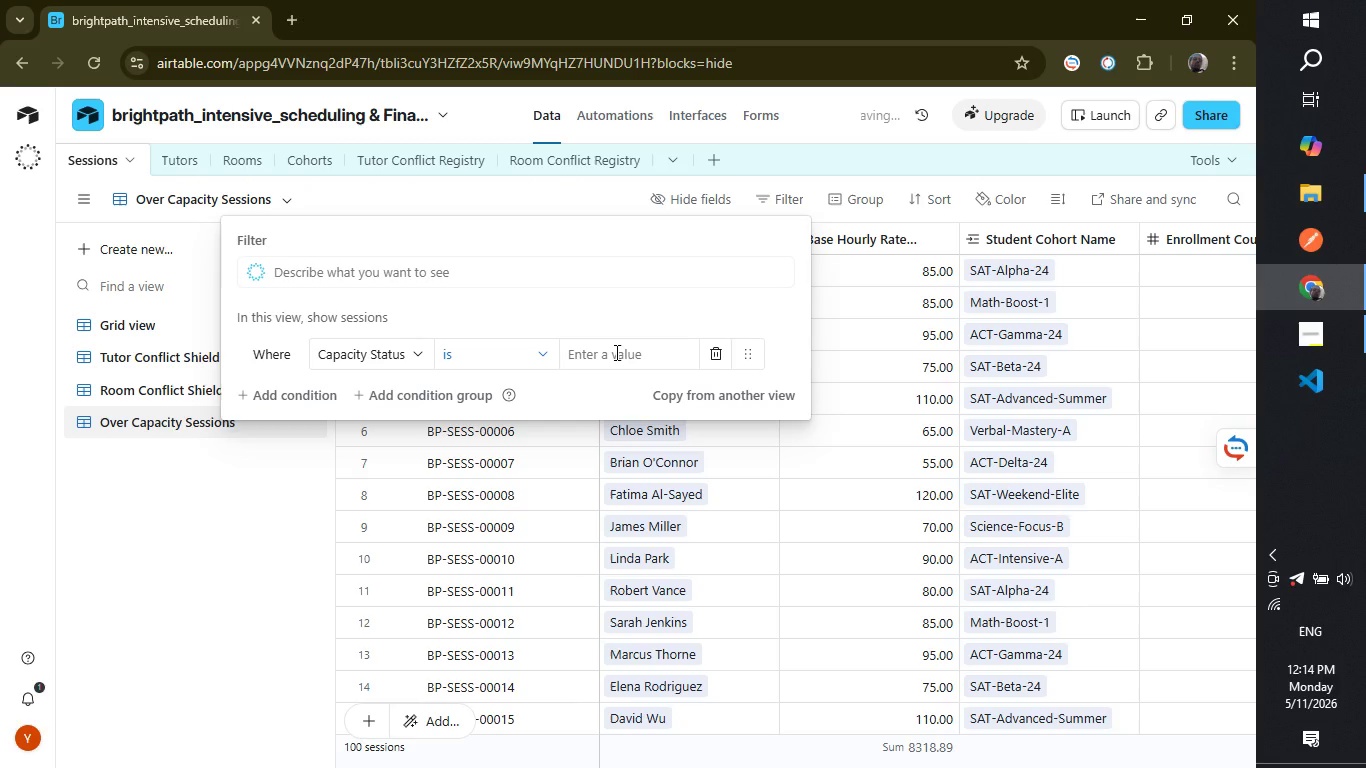 
left_click([615, 352])
 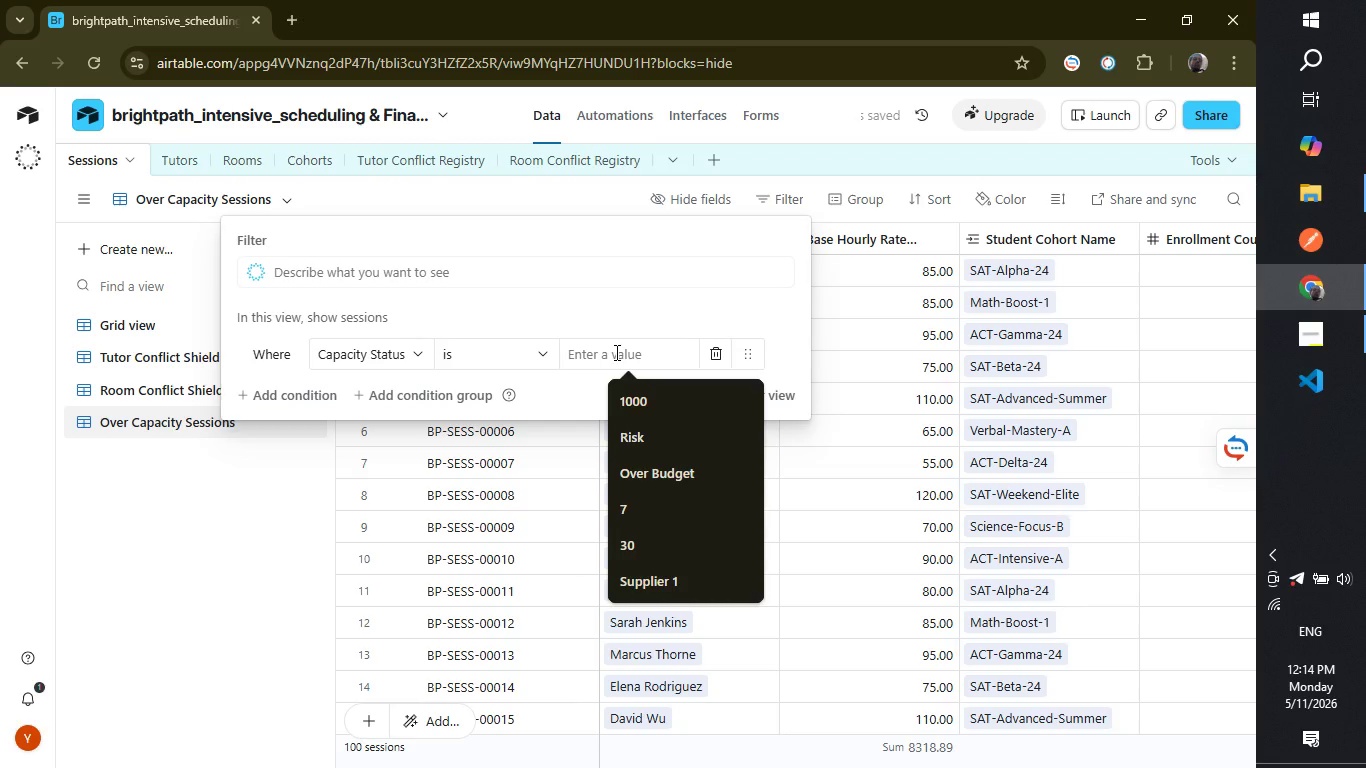 
type(Over Capacity)
 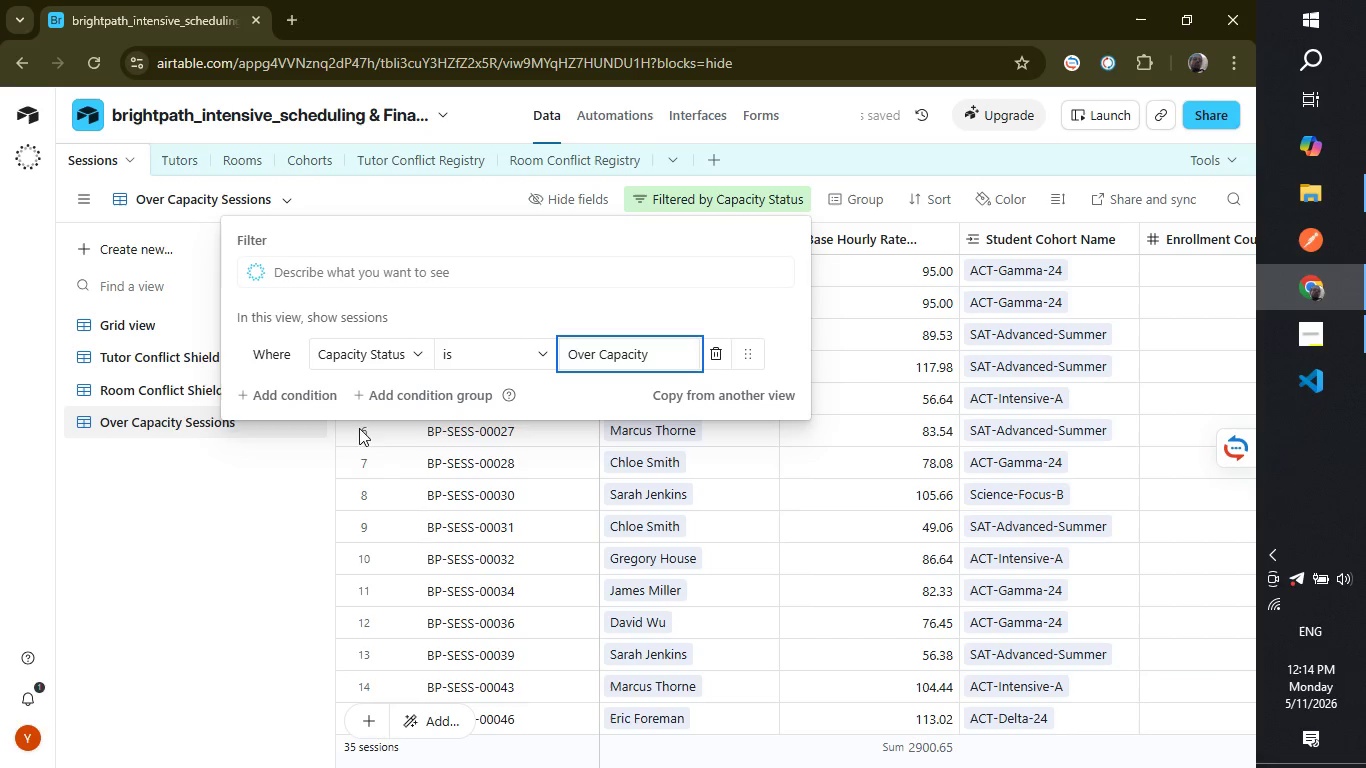 
wait(5.22)
 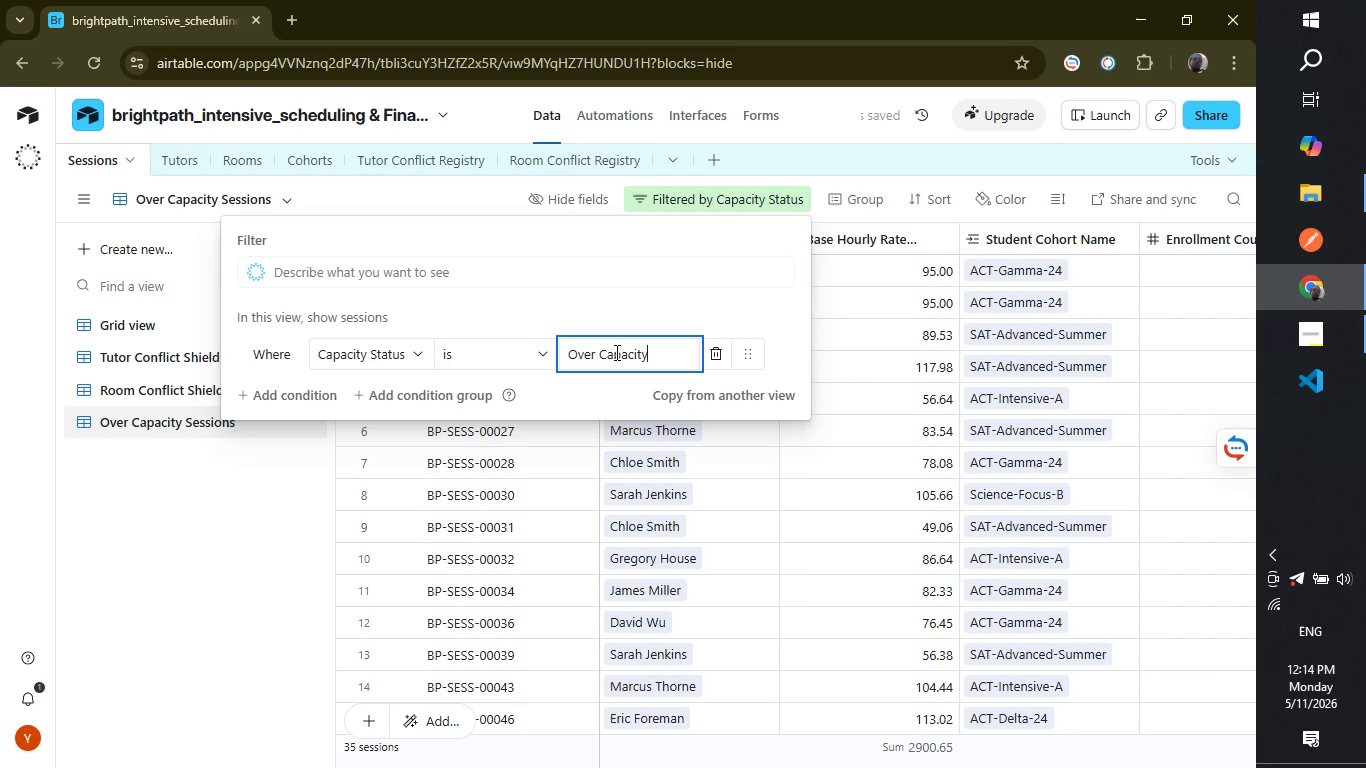 
left_click([242, 485])
 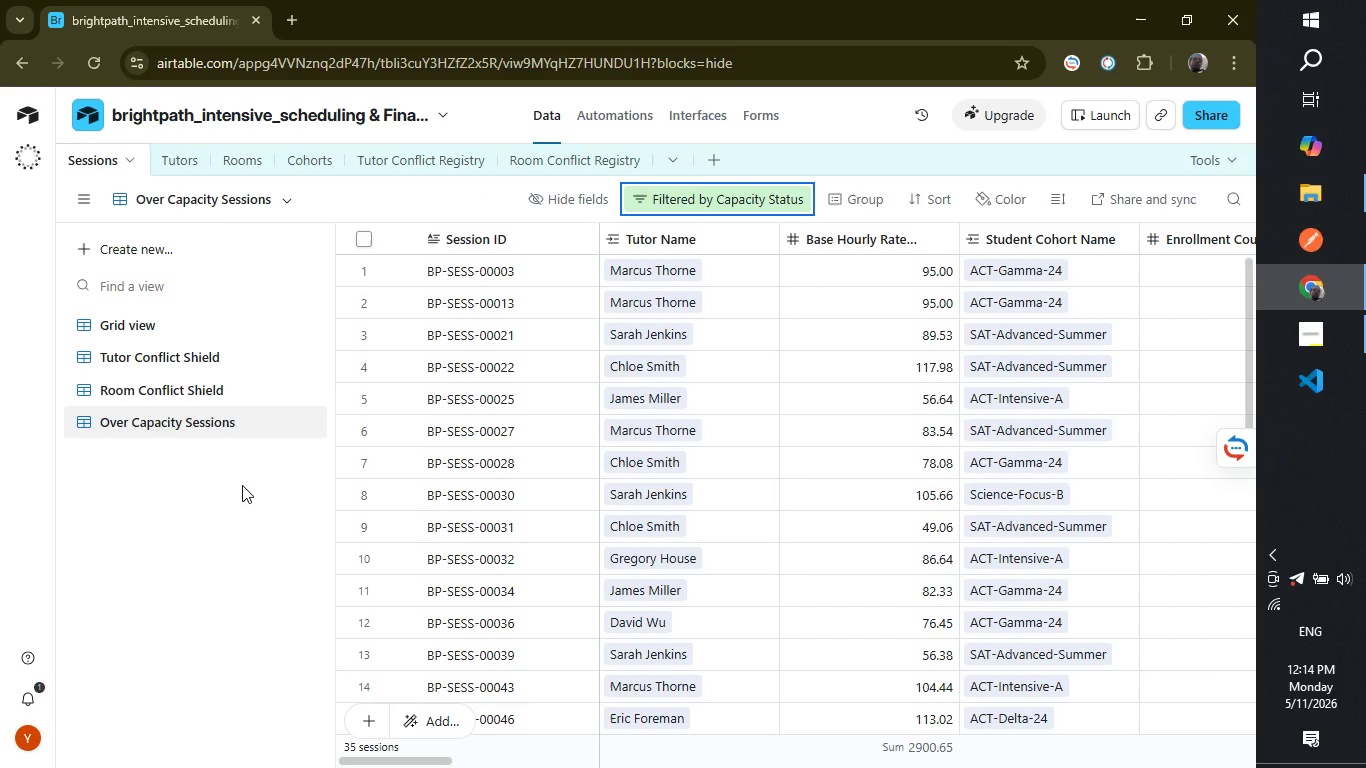 
wait(5.67)
 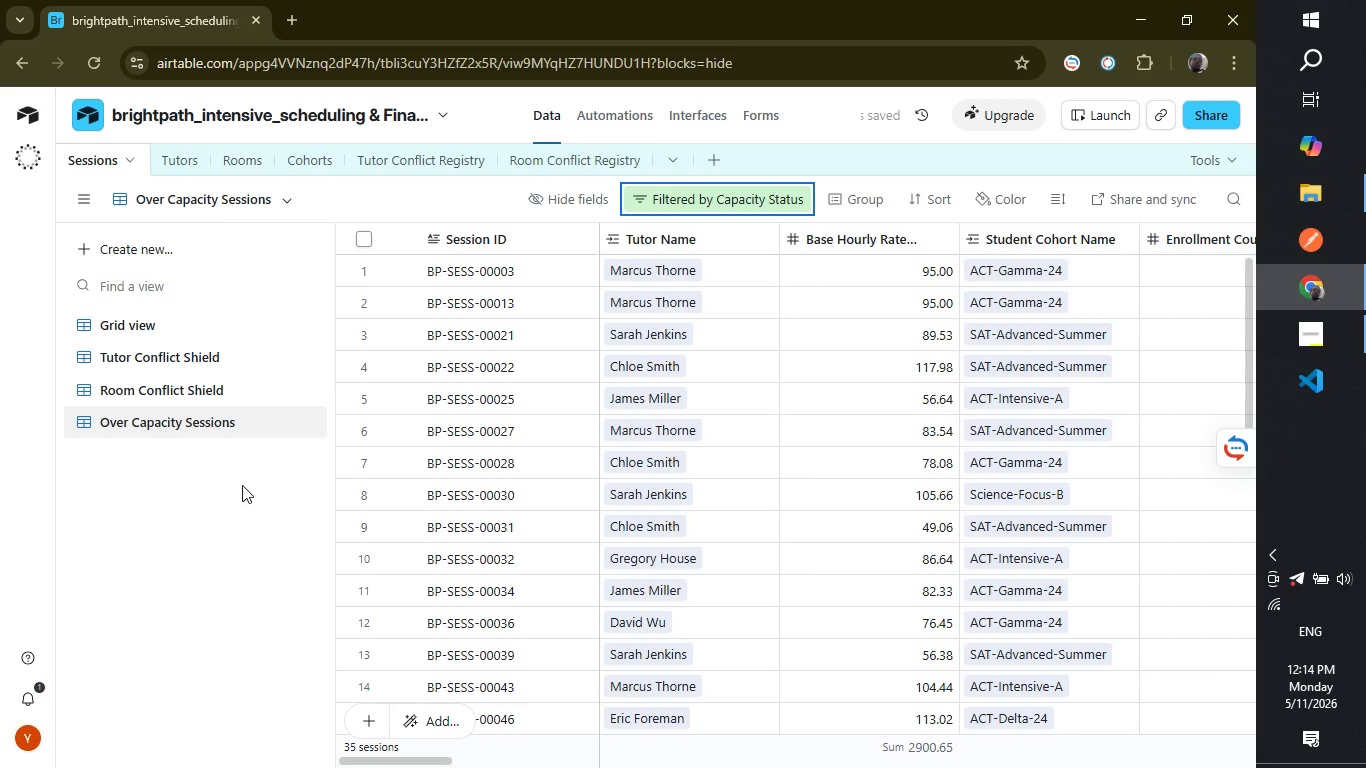 
left_click([174, 566])
 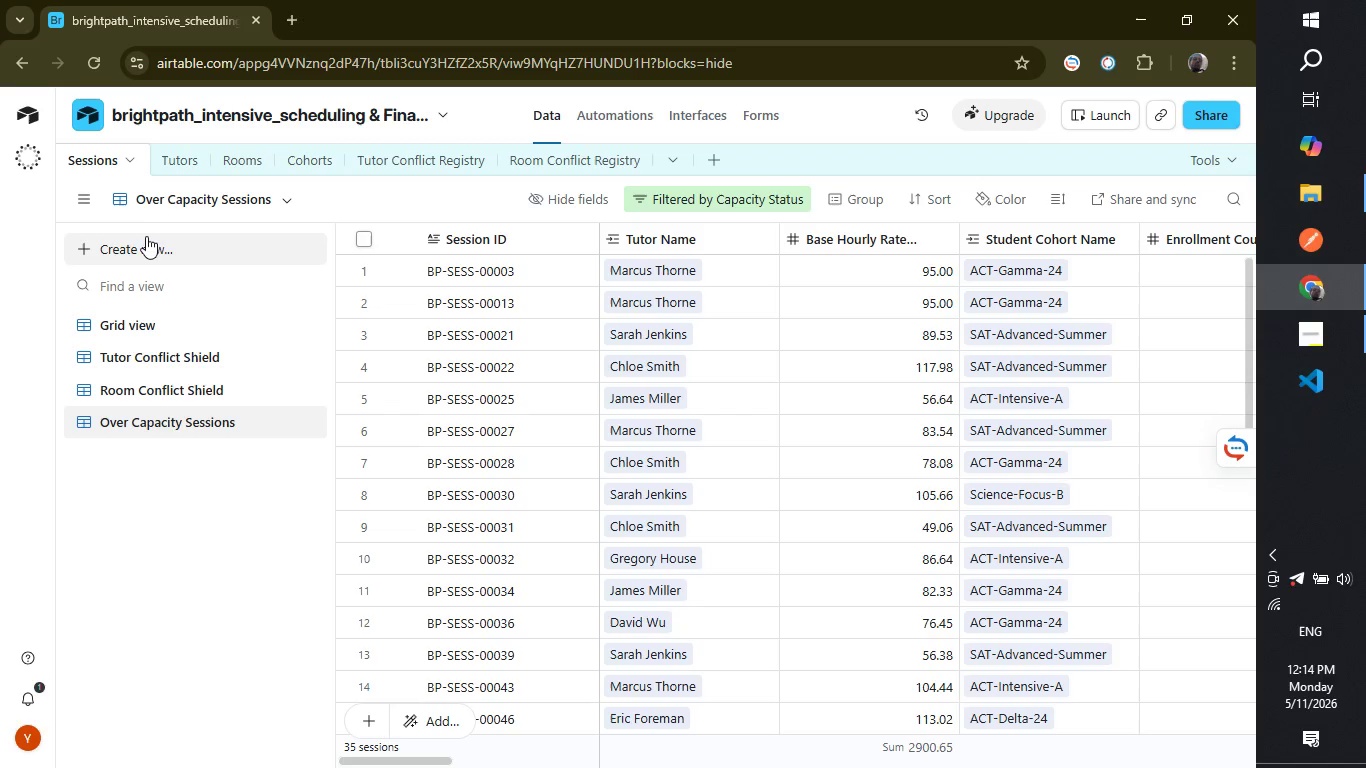 
left_click([146, 241])
 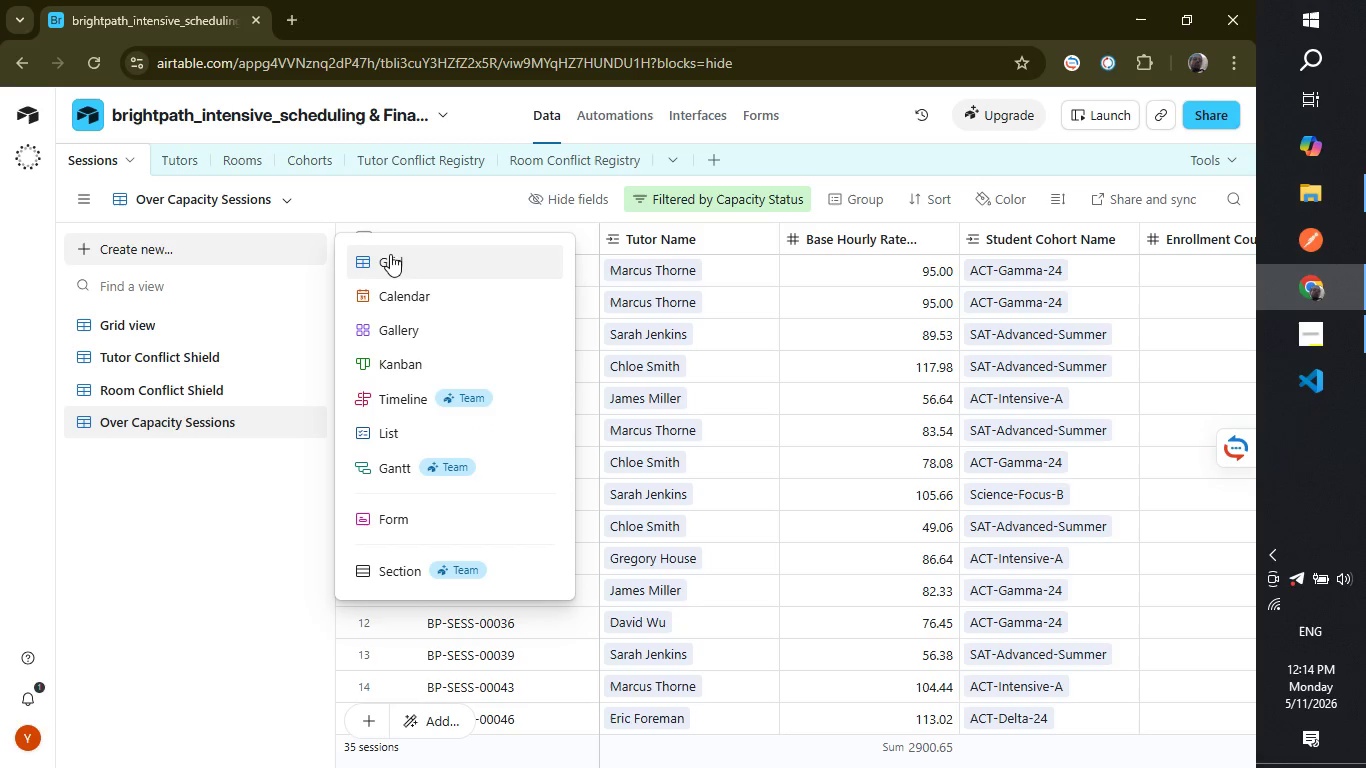 
left_click([394, 258])
 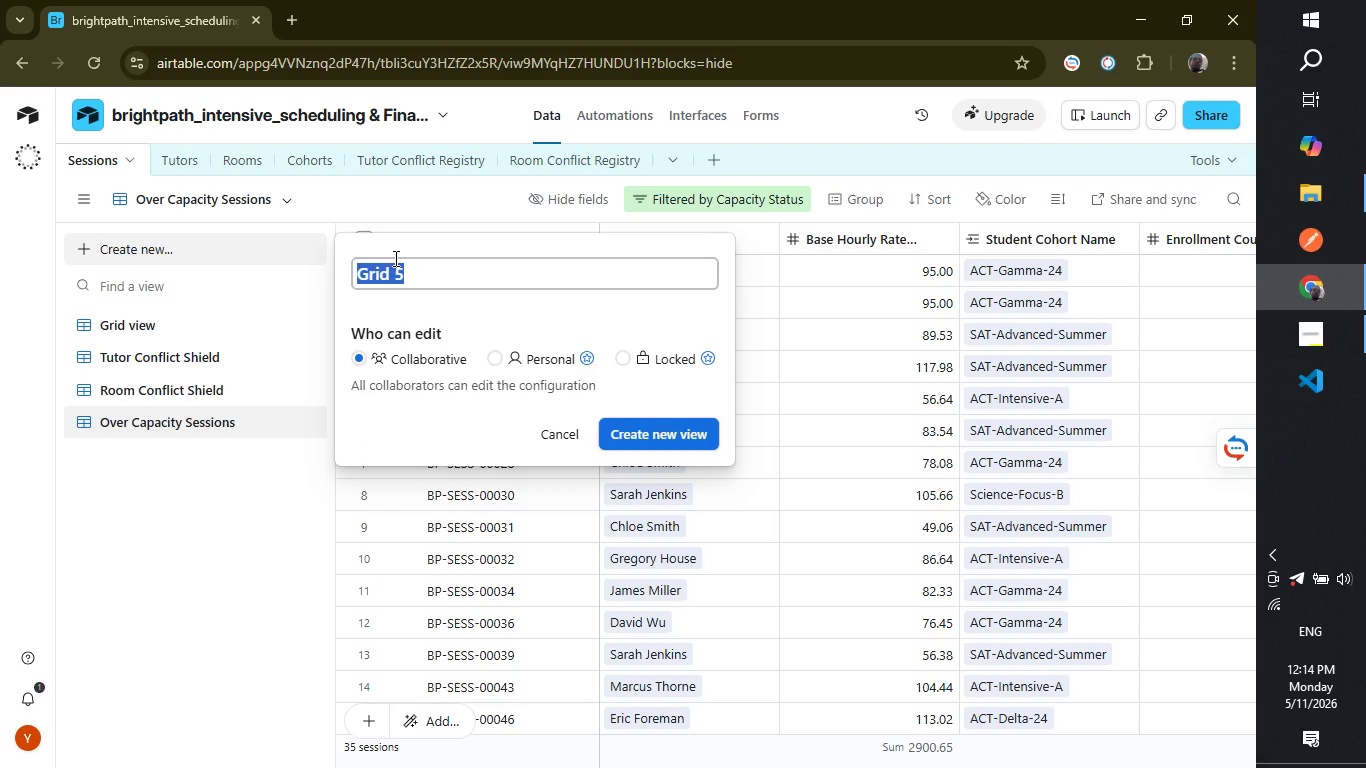 
type(Tutor Conflicts)
 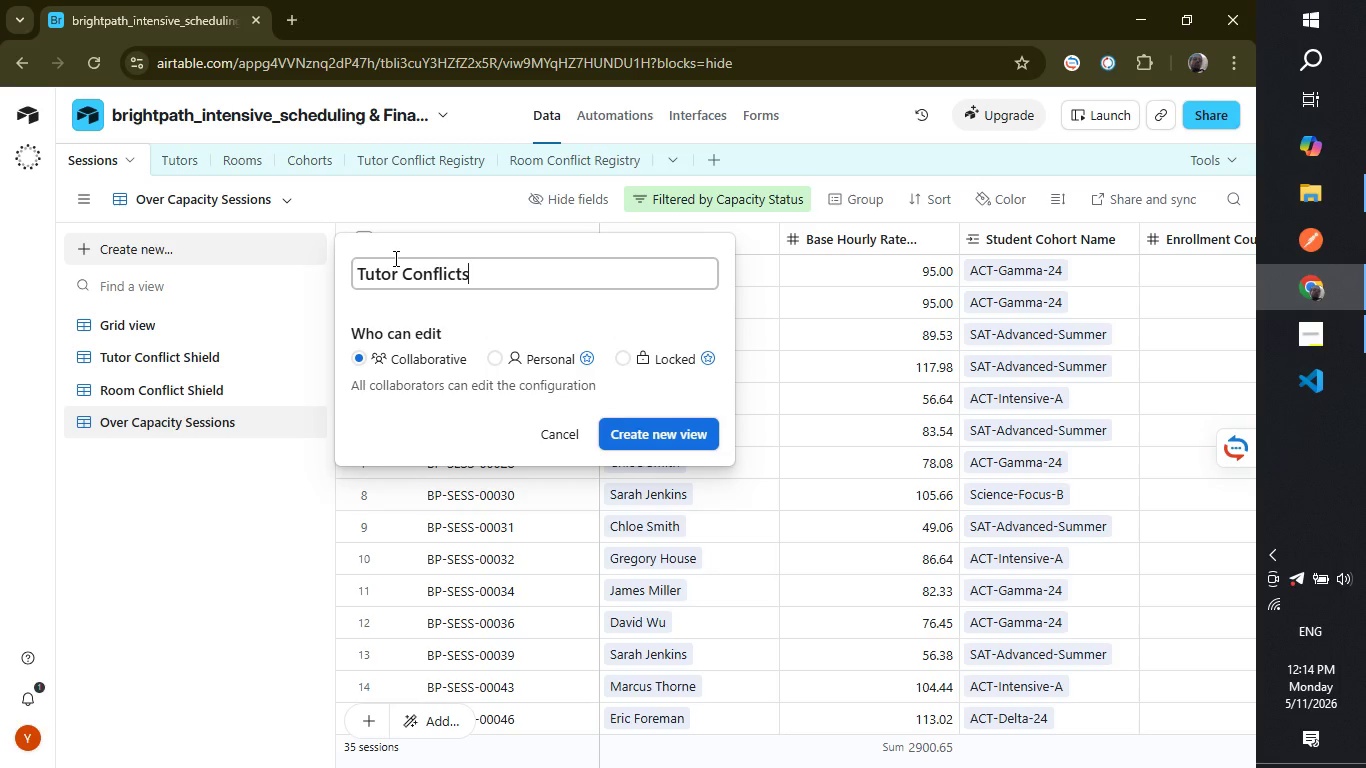 
key(Enter)
 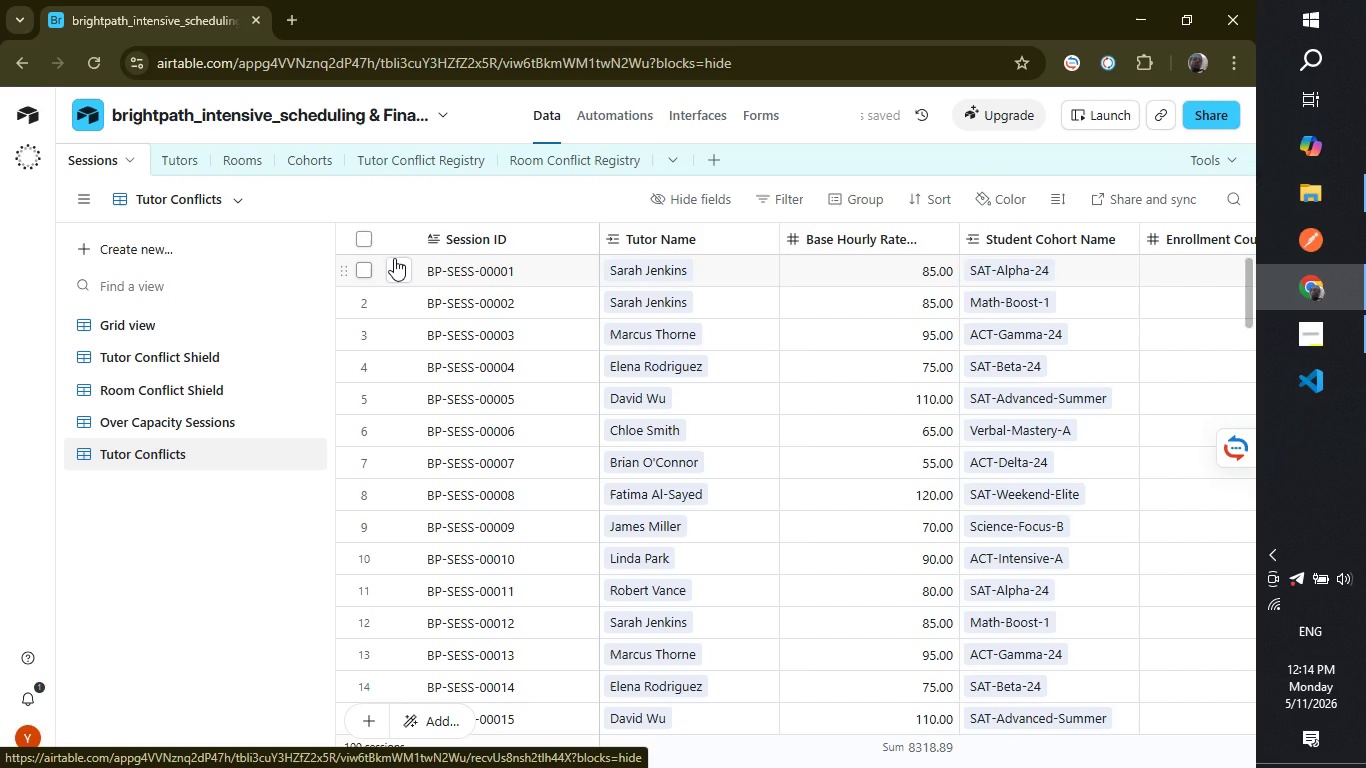 
wait(11.59)
 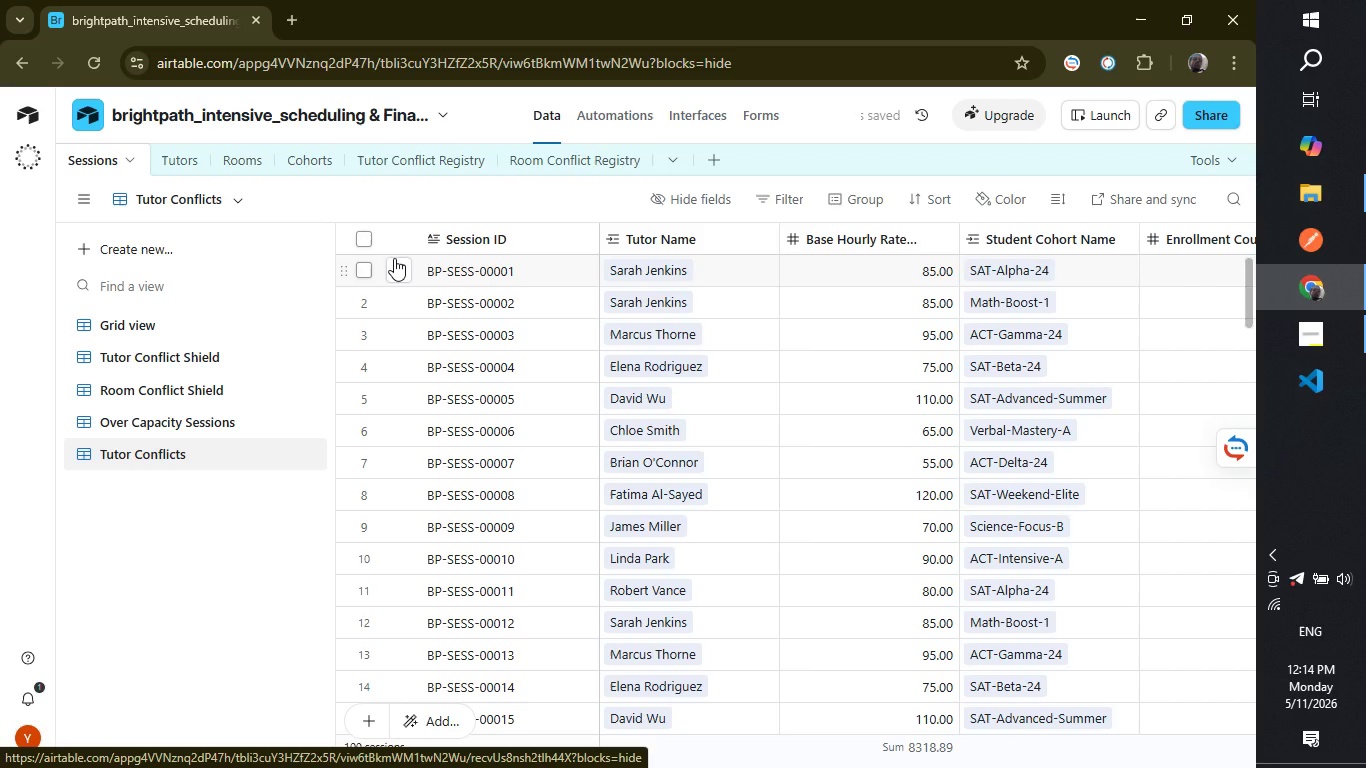 
left_click([753, 191])
 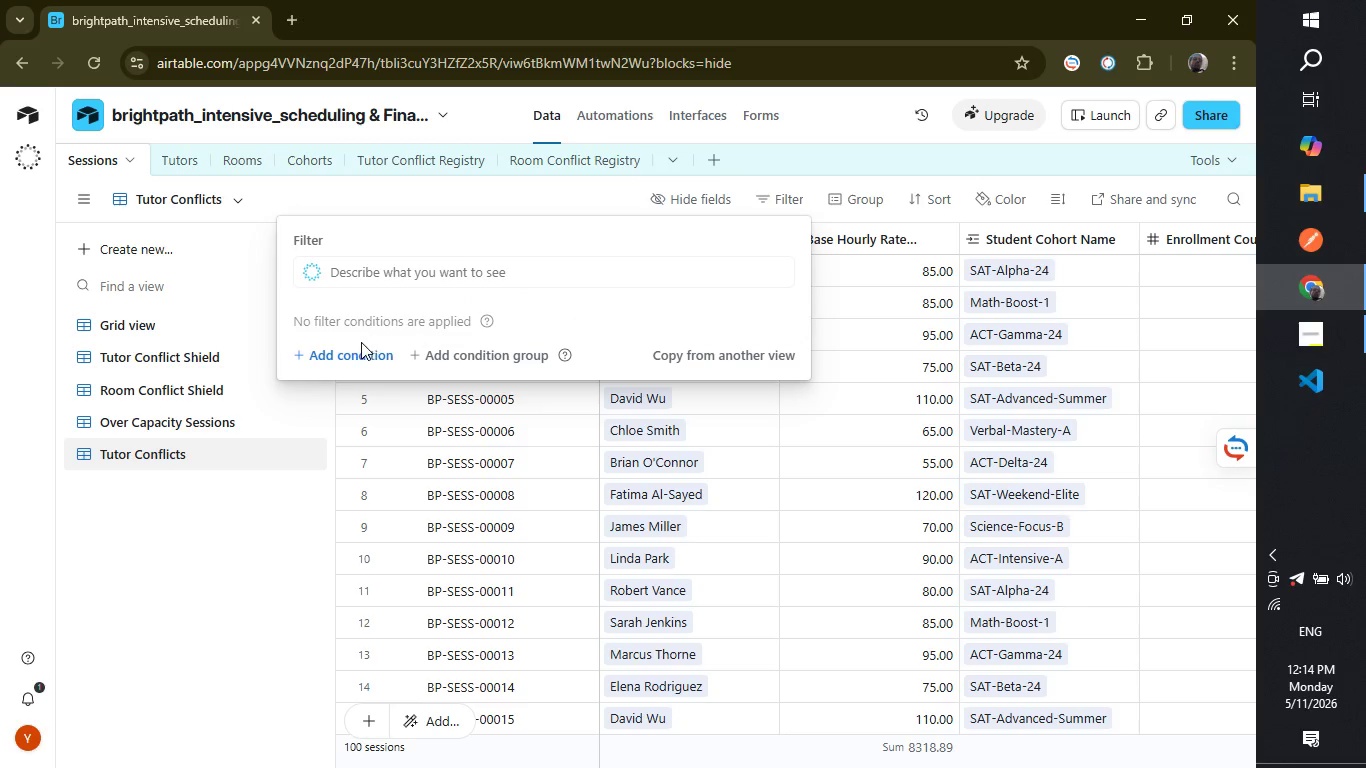 
left_click([348, 352])
 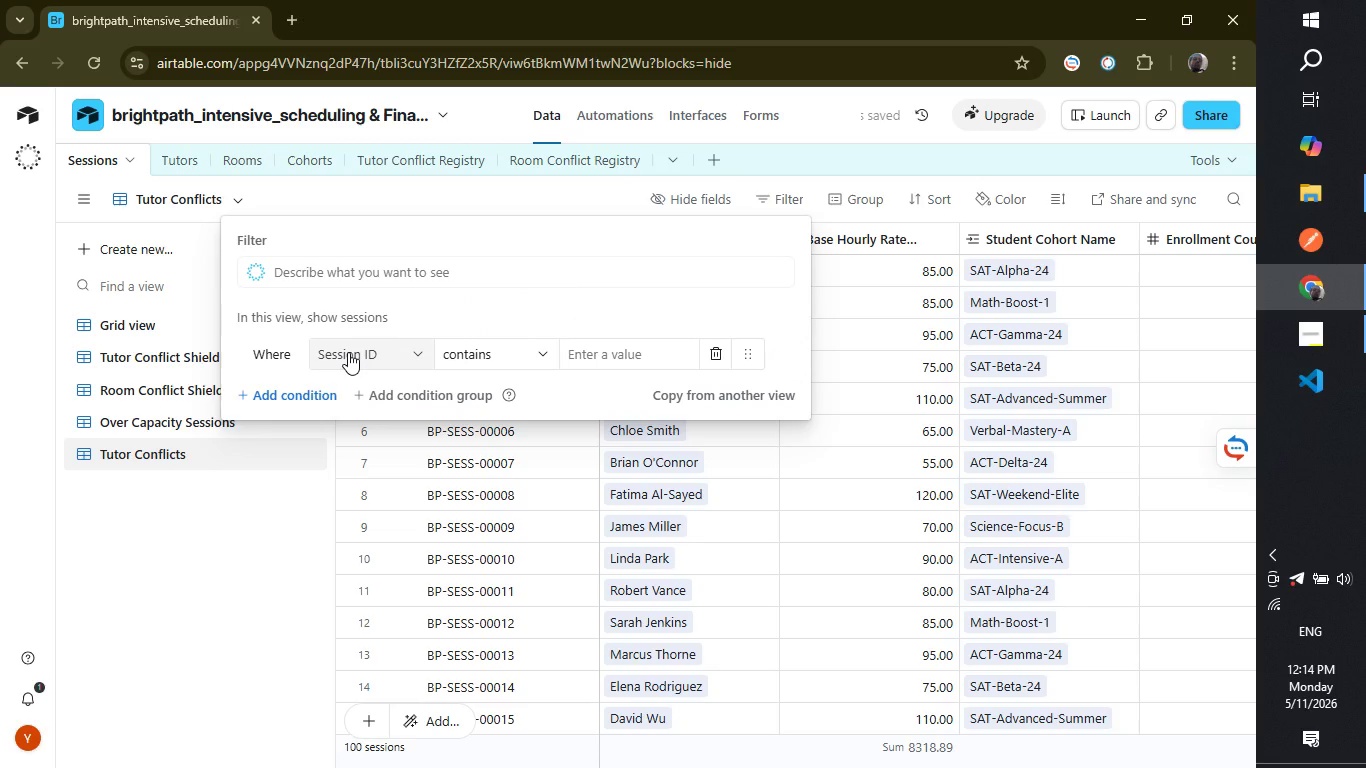 
left_click([348, 352])
 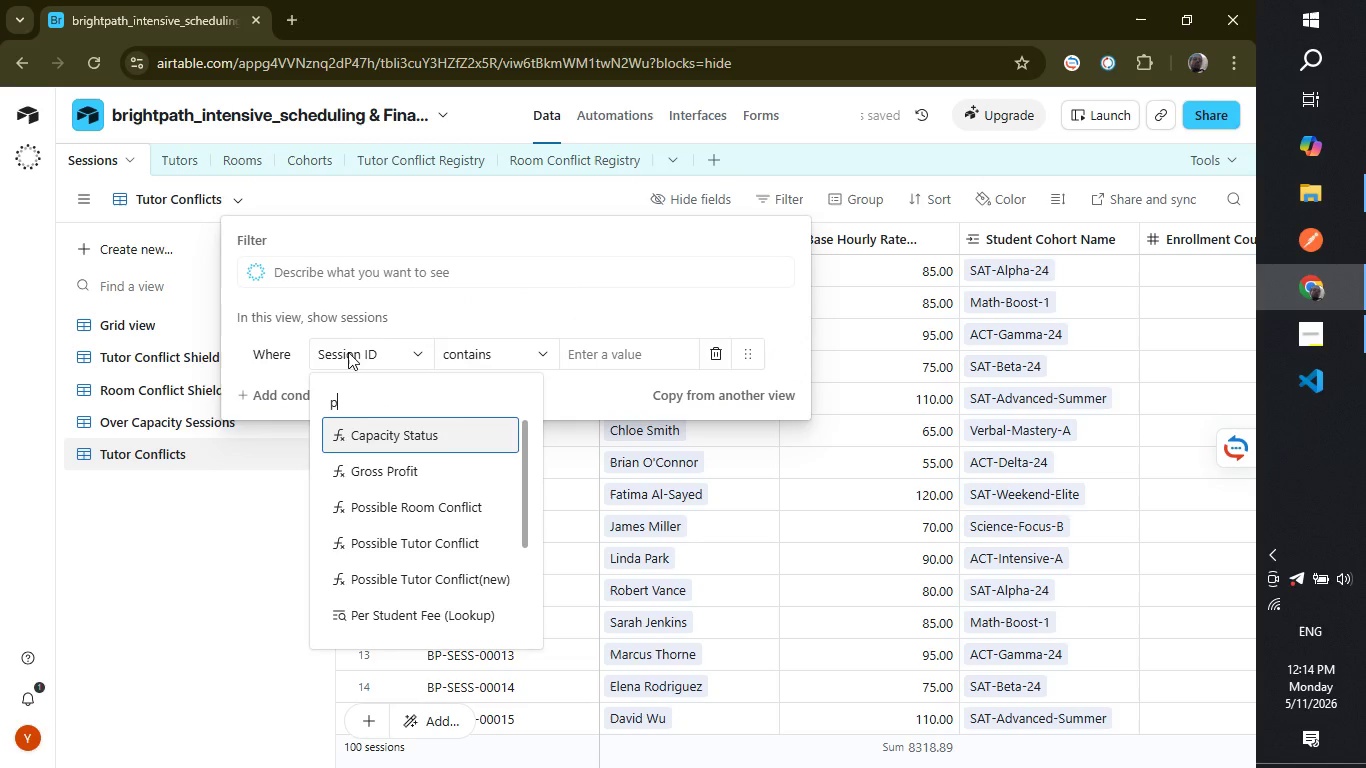 
type(pos)
 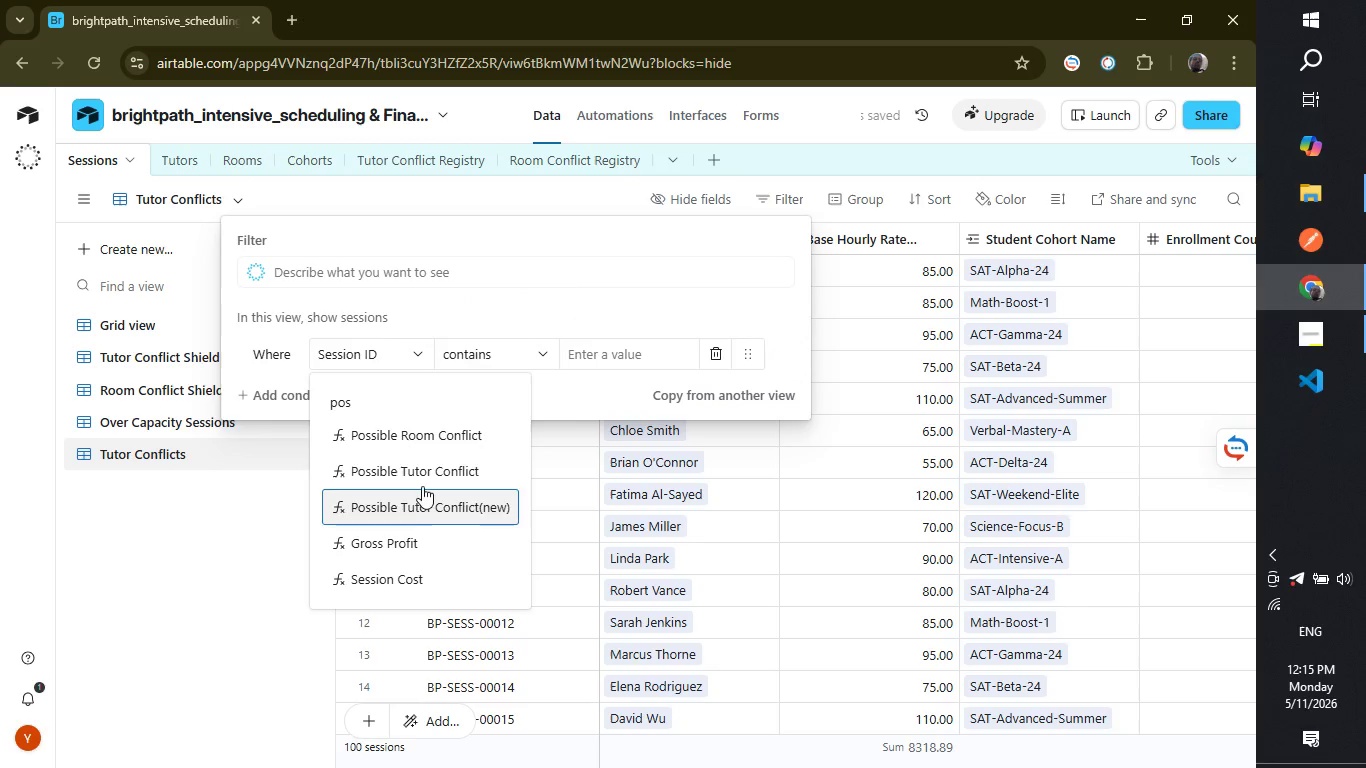 
left_click([414, 469])
 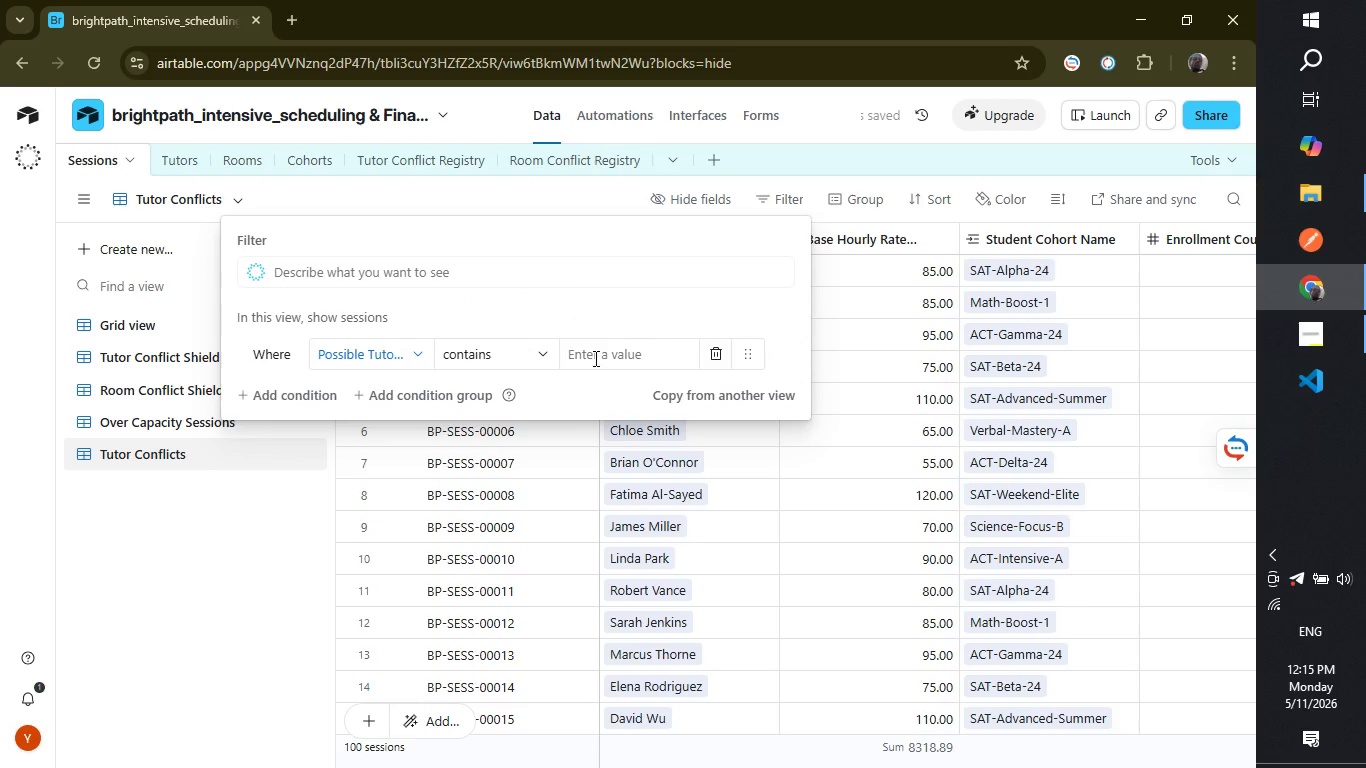 
left_click([594, 358])
 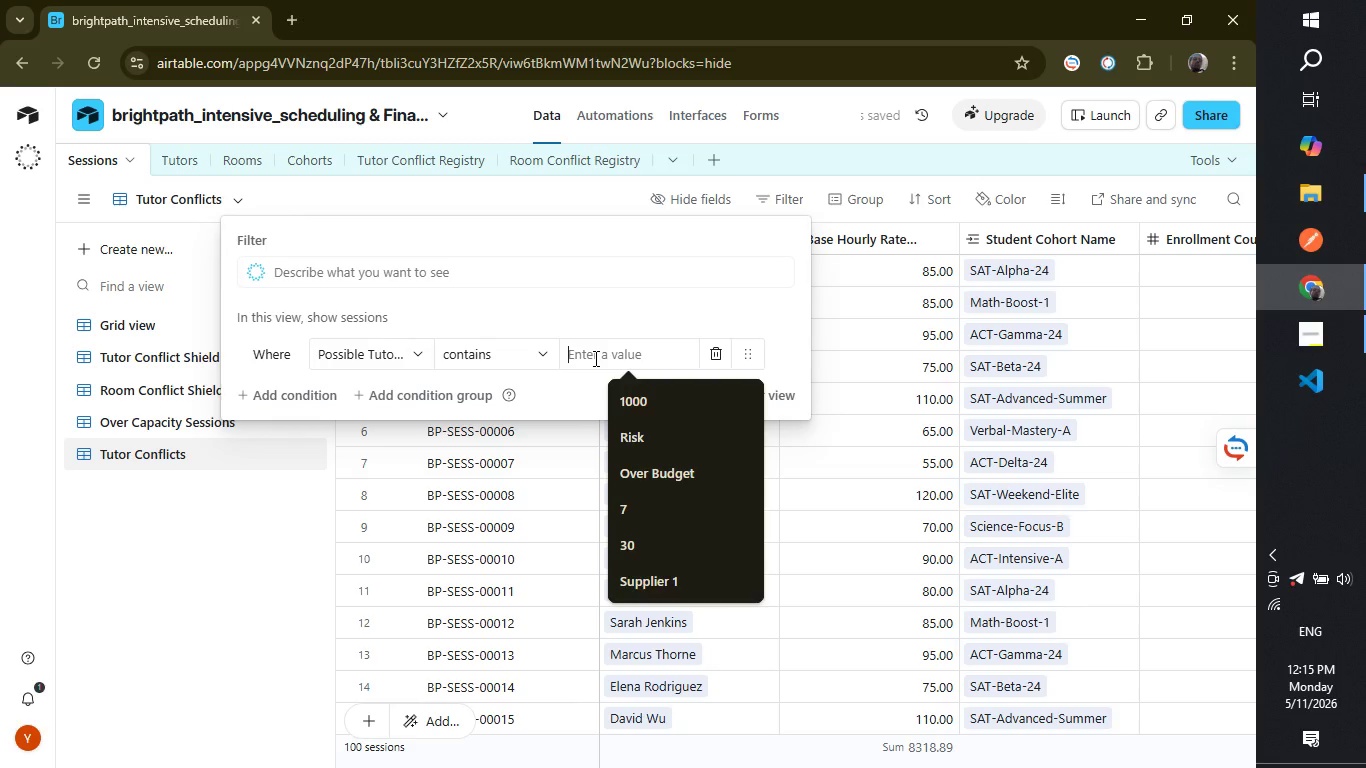 
type(Tutor)
 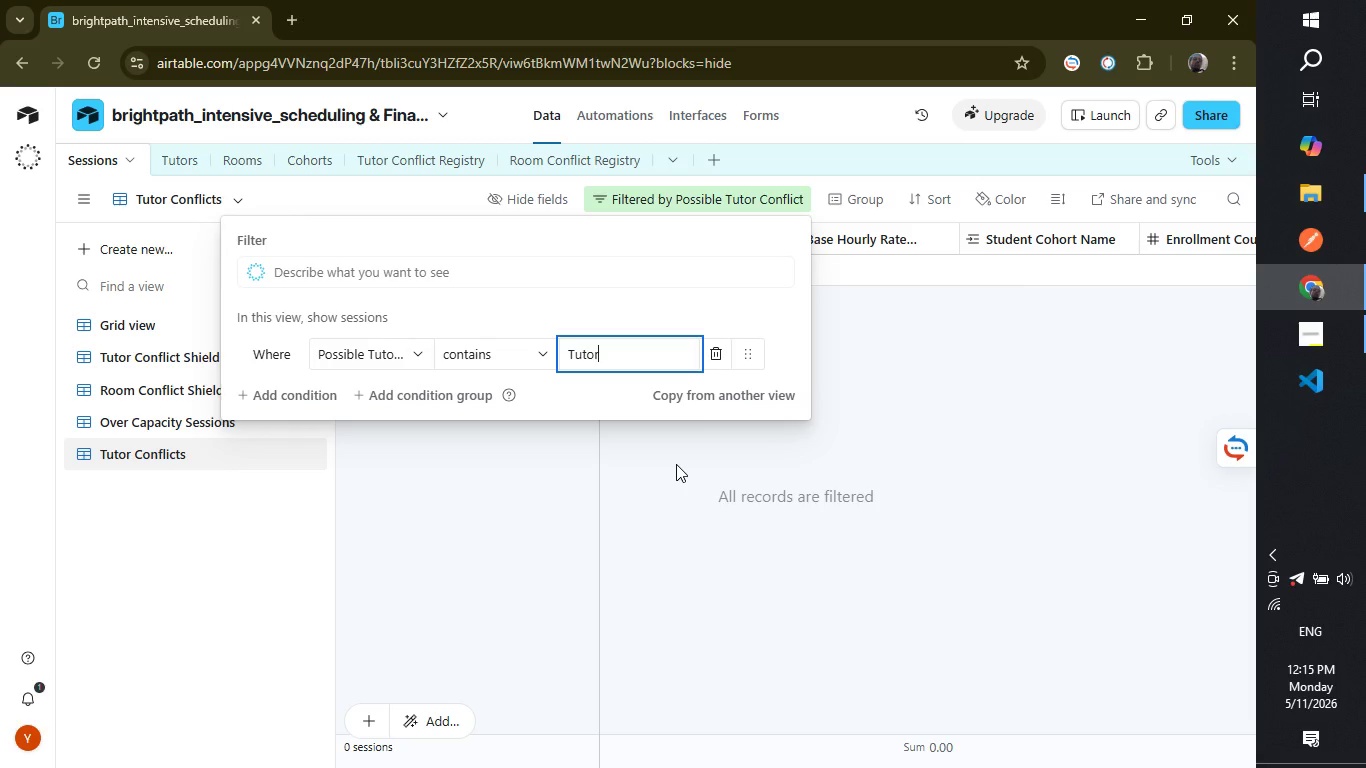 
wait(13.77)
 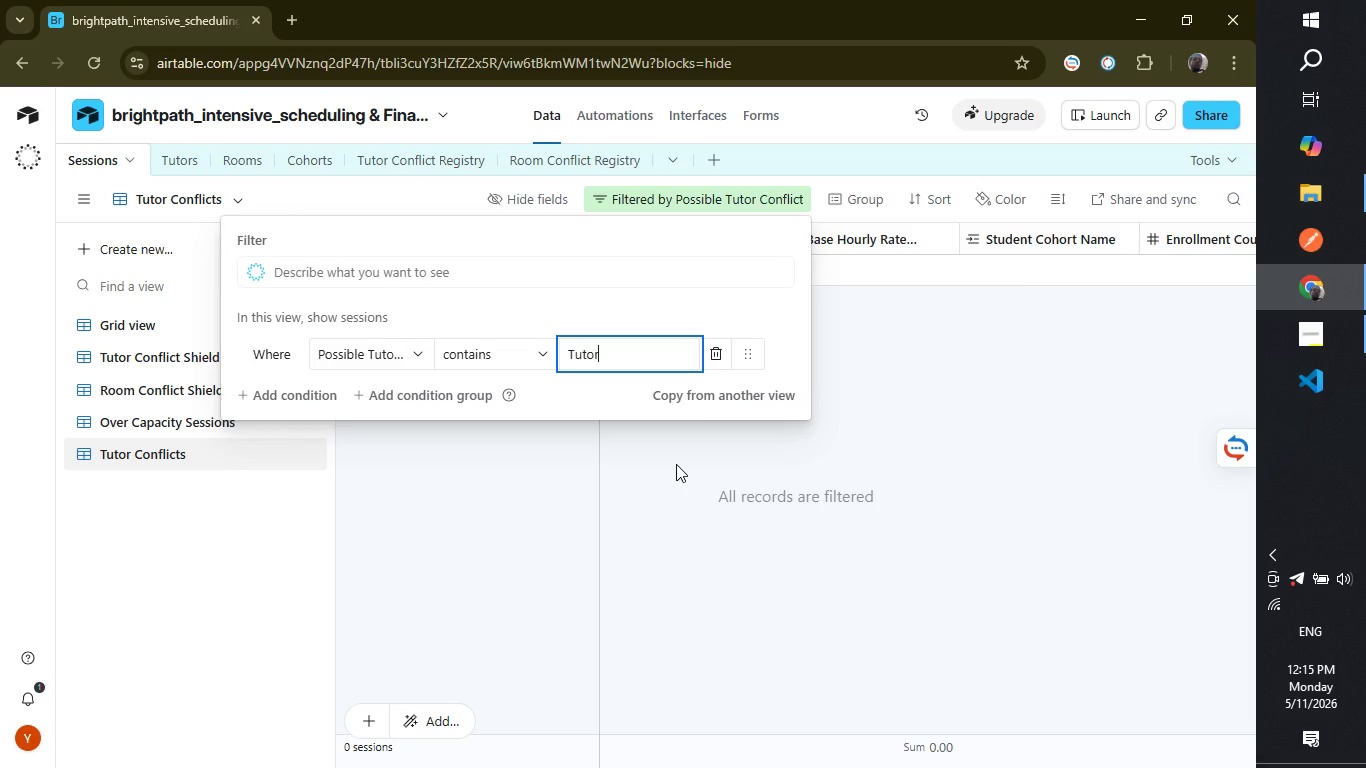 
left_click([284, 559])
 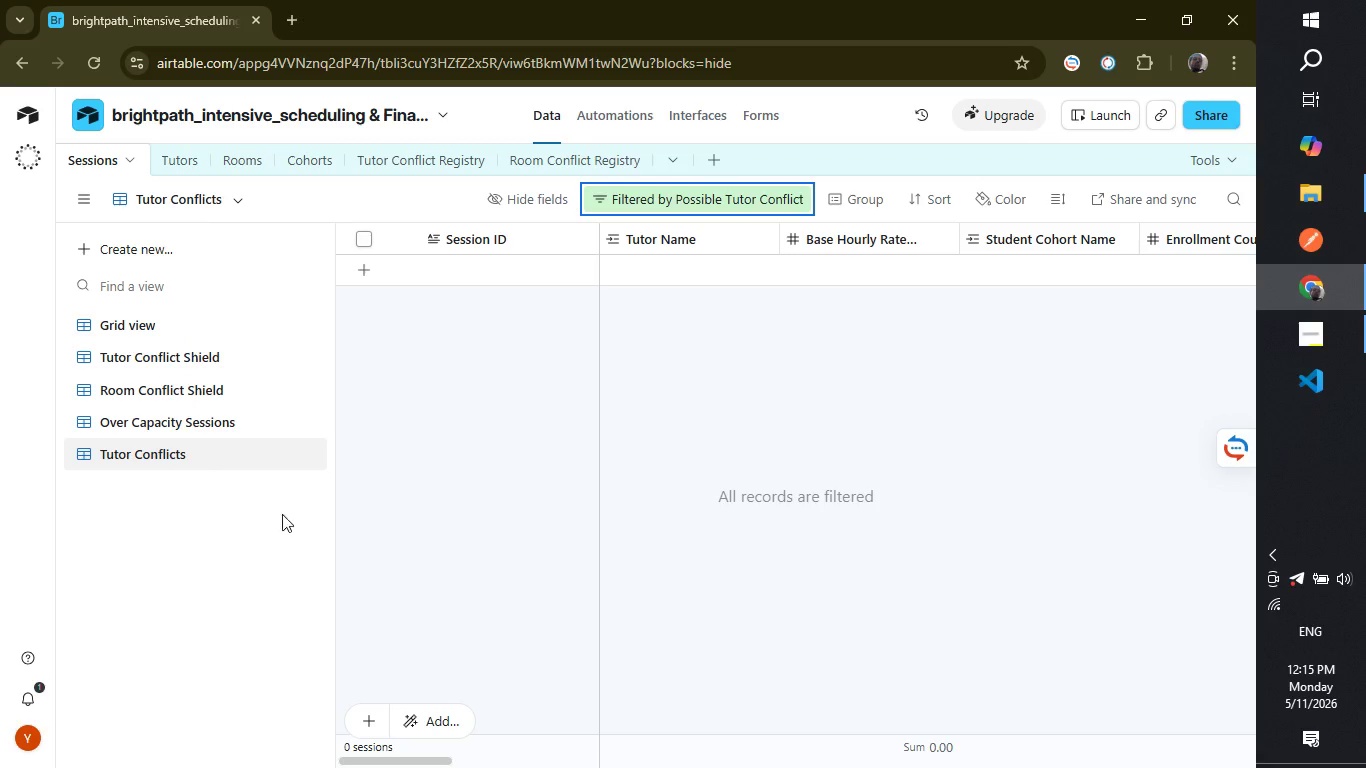 
mouse_move([276, 397])
 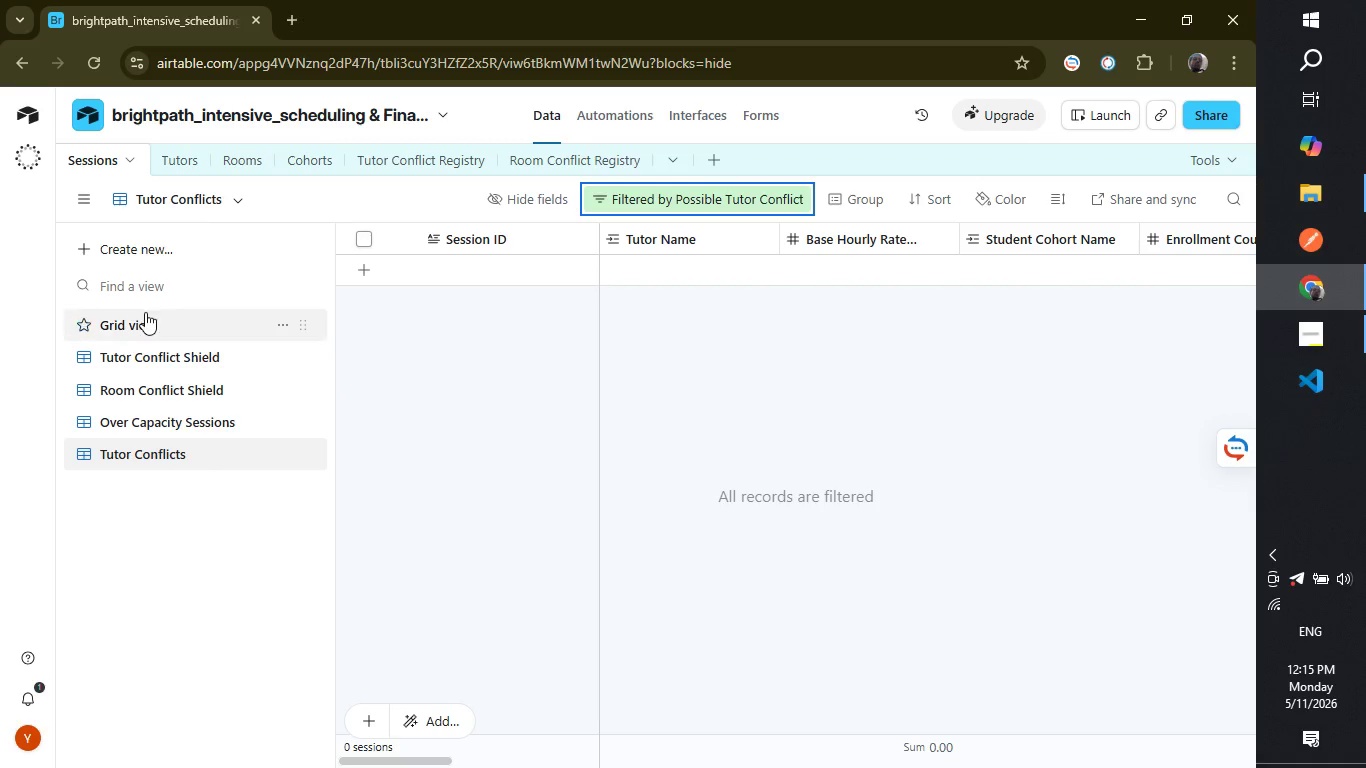 
left_click([145, 313])
 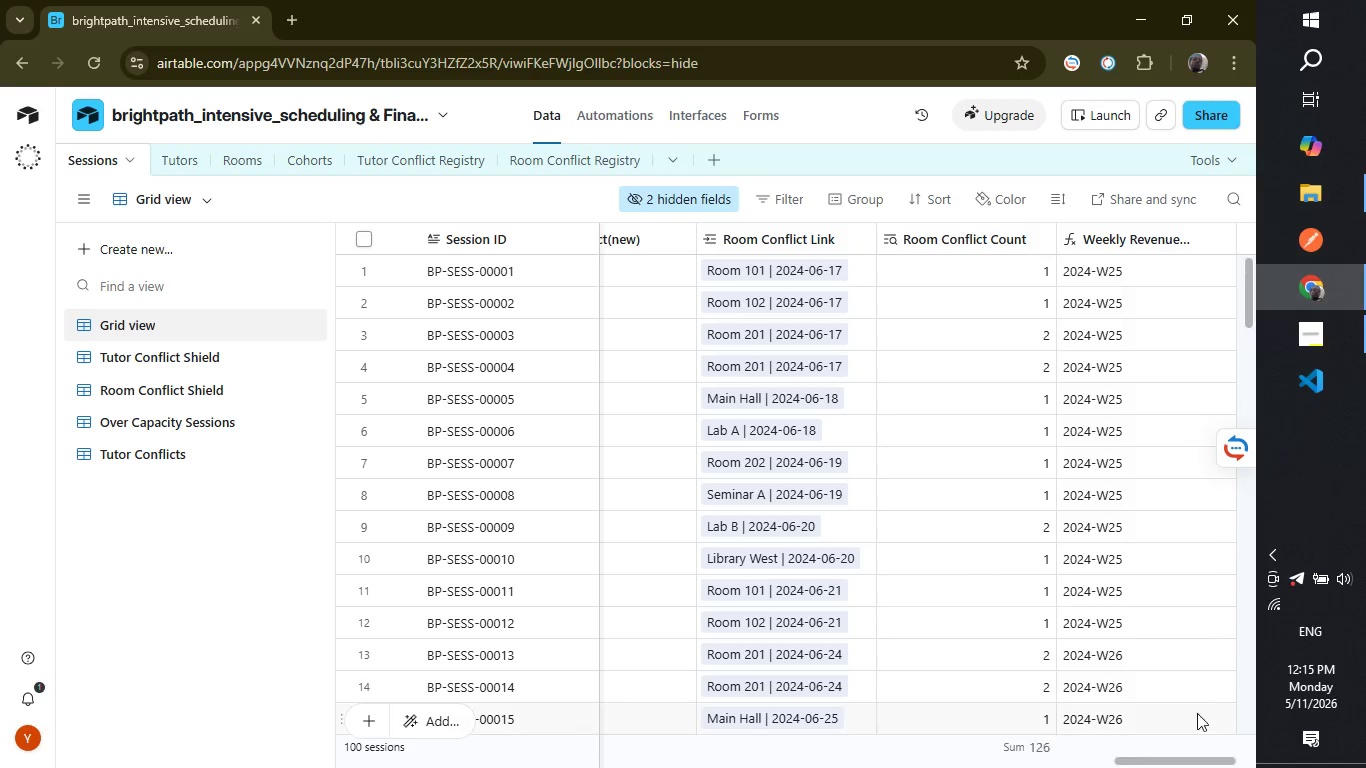 
wait(6.0)
 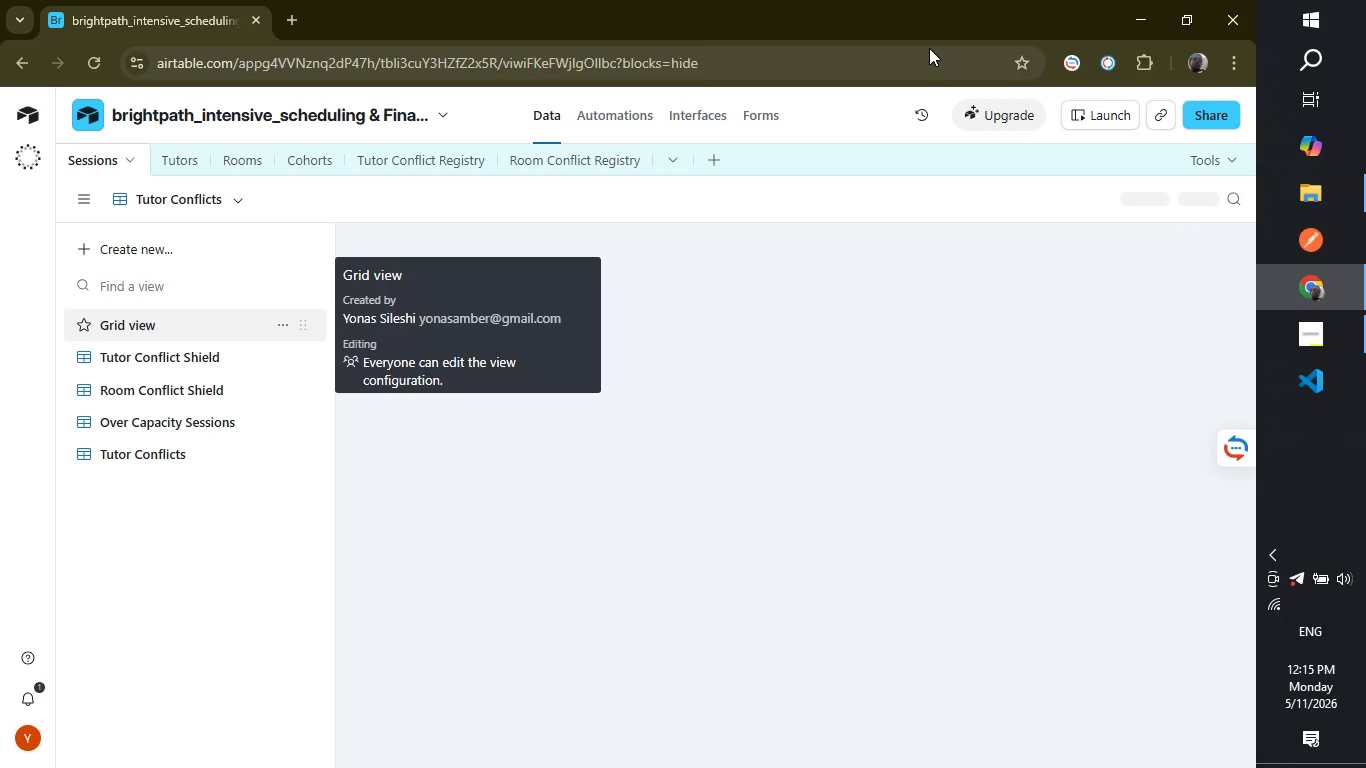 
left_click_drag(start_coordinate=[1158, 756], to_coordinate=[917, 763])
 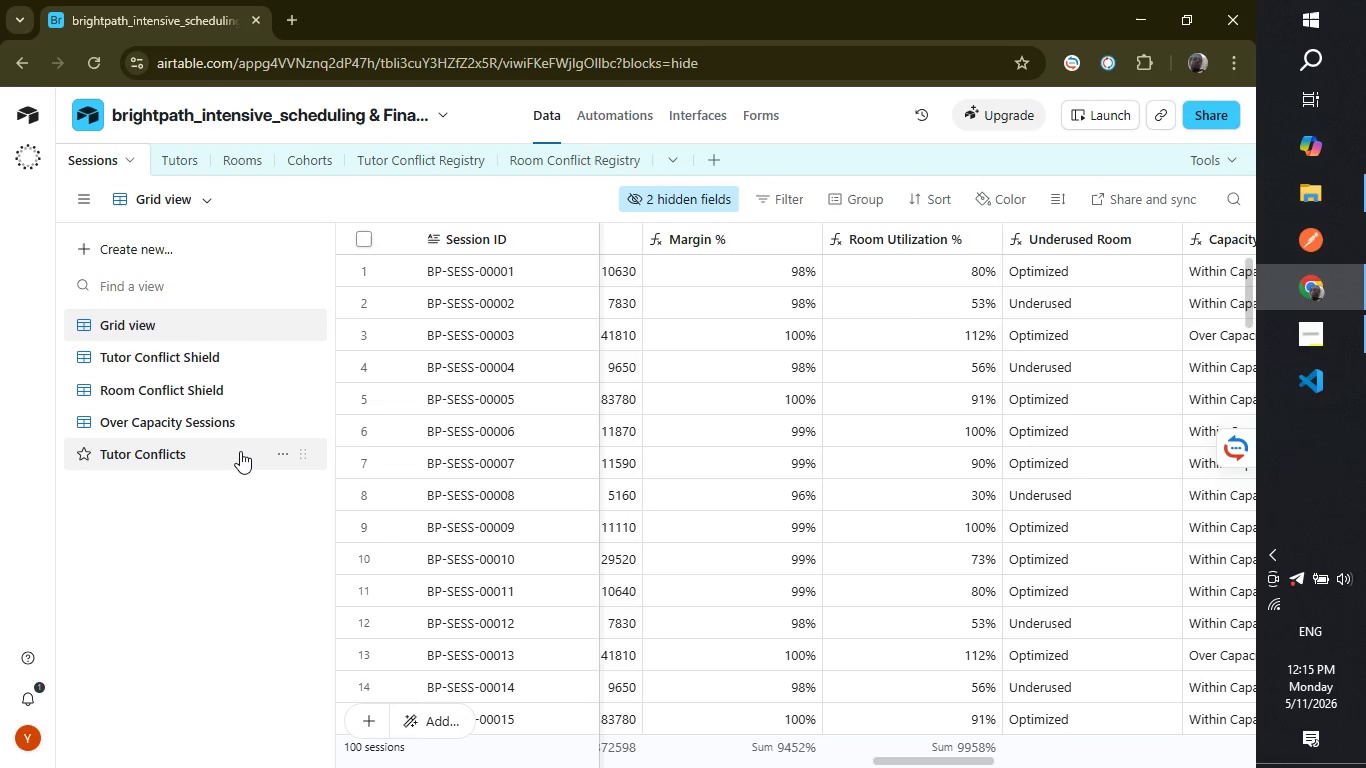 
double_click([237, 447])
 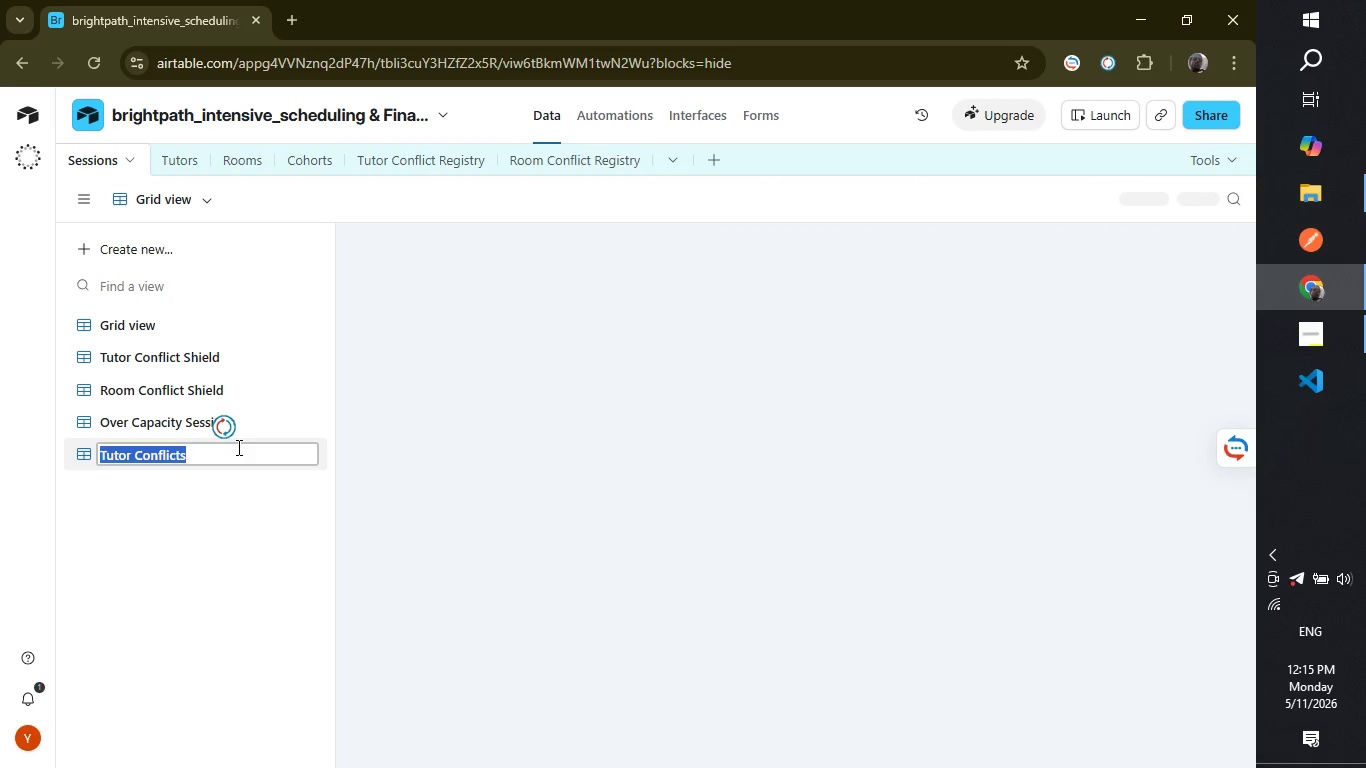 
mouse_move([577, 179])
 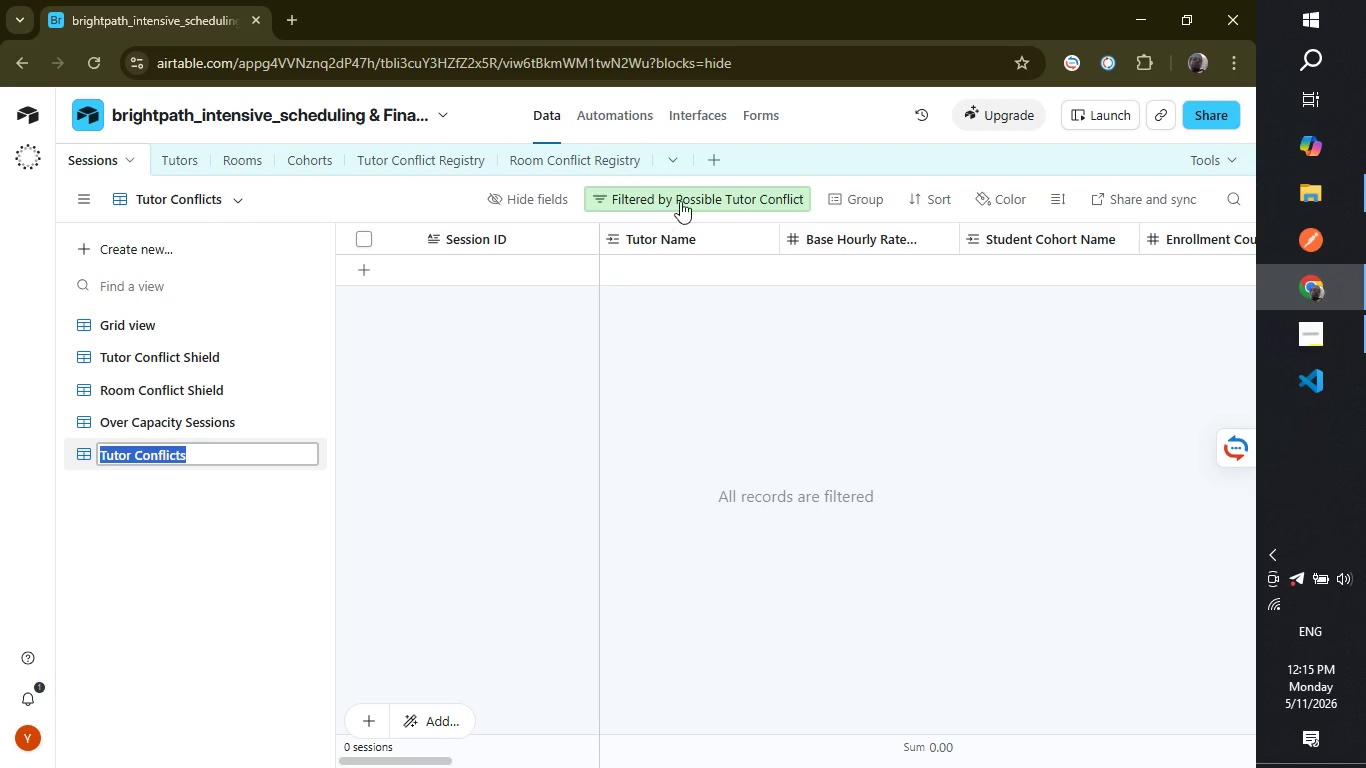 
double_click([680, 201])
 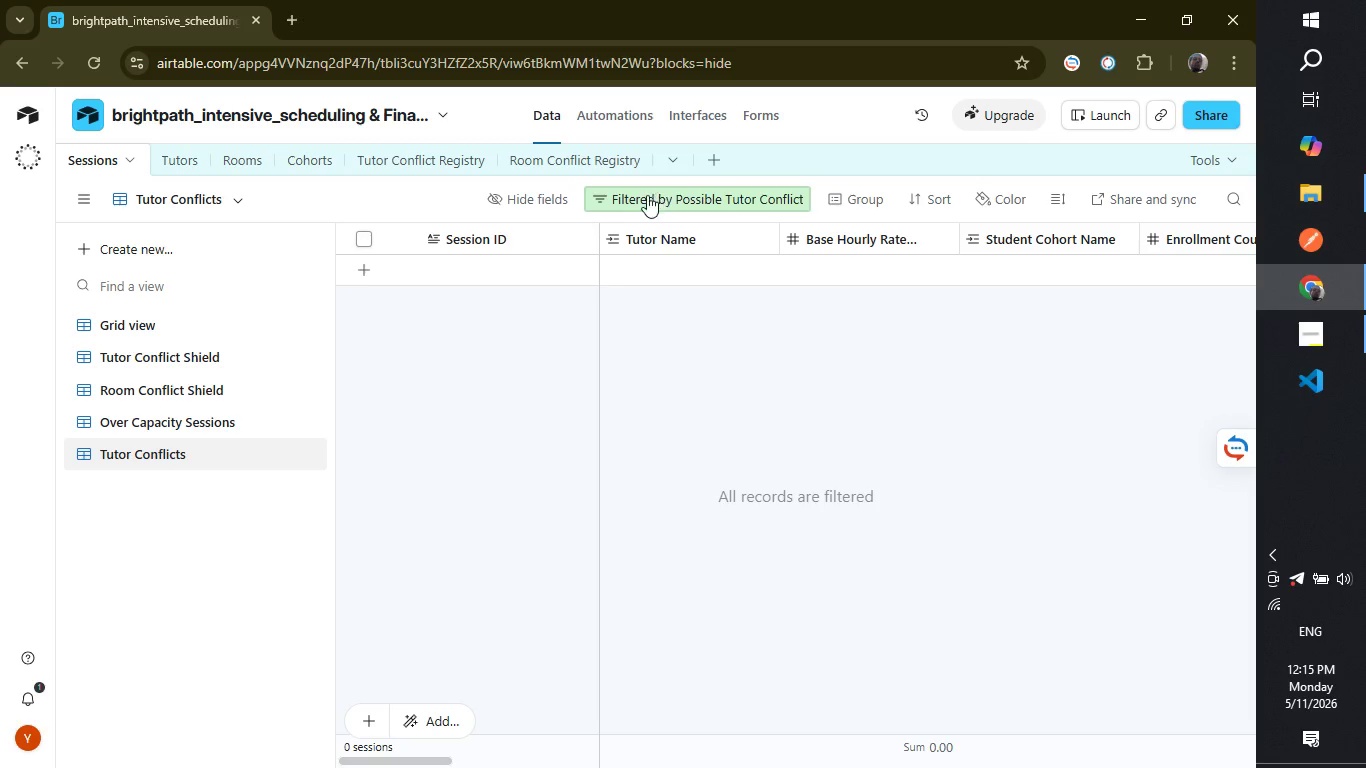 
double_click([648, 195])
 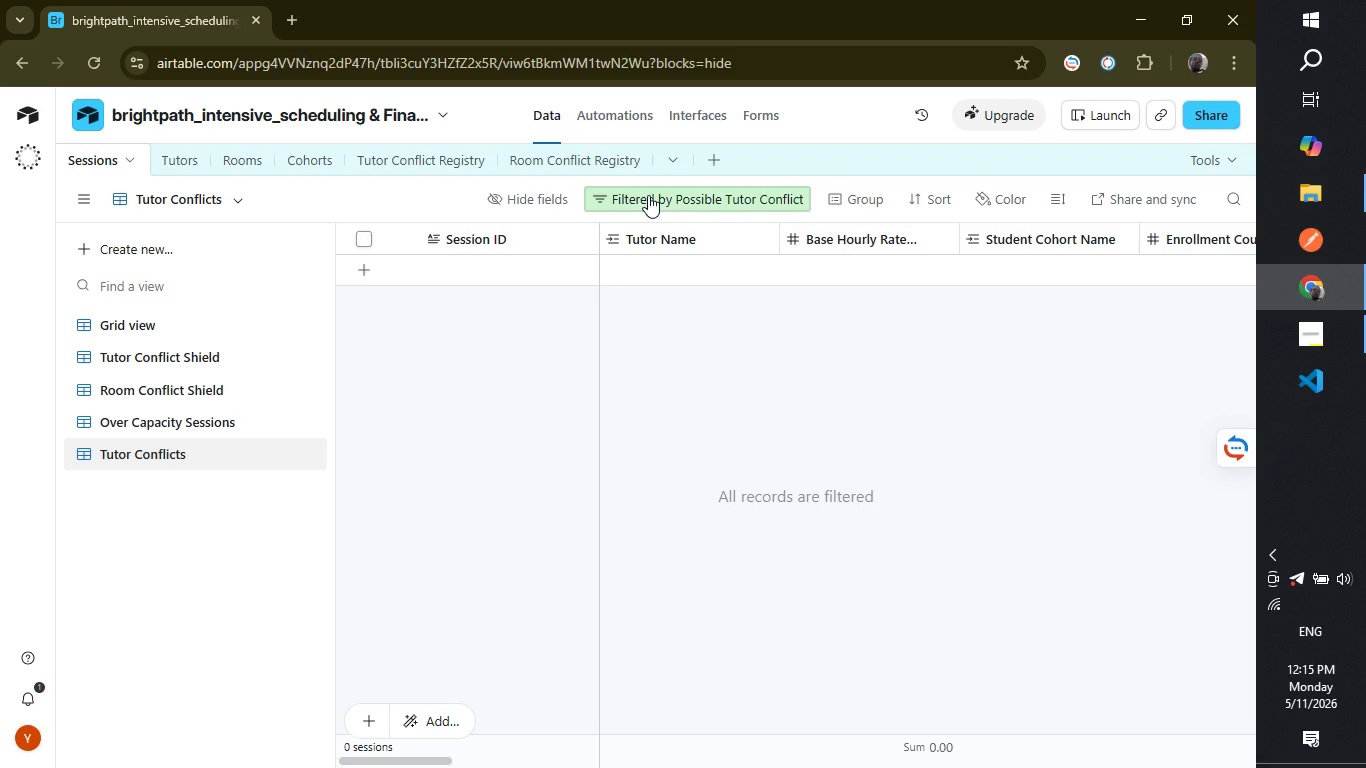 
left_click([648, 195])
 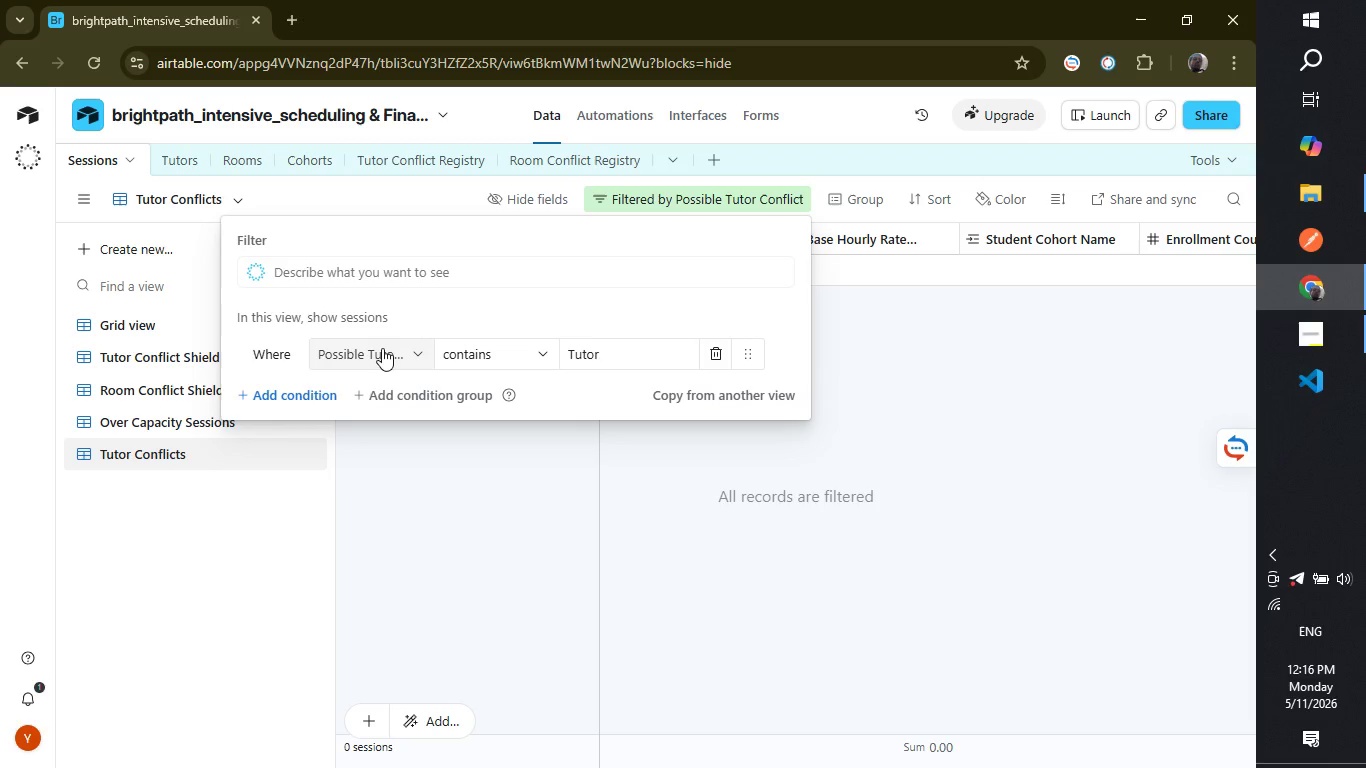 
left_click([386, 352])
 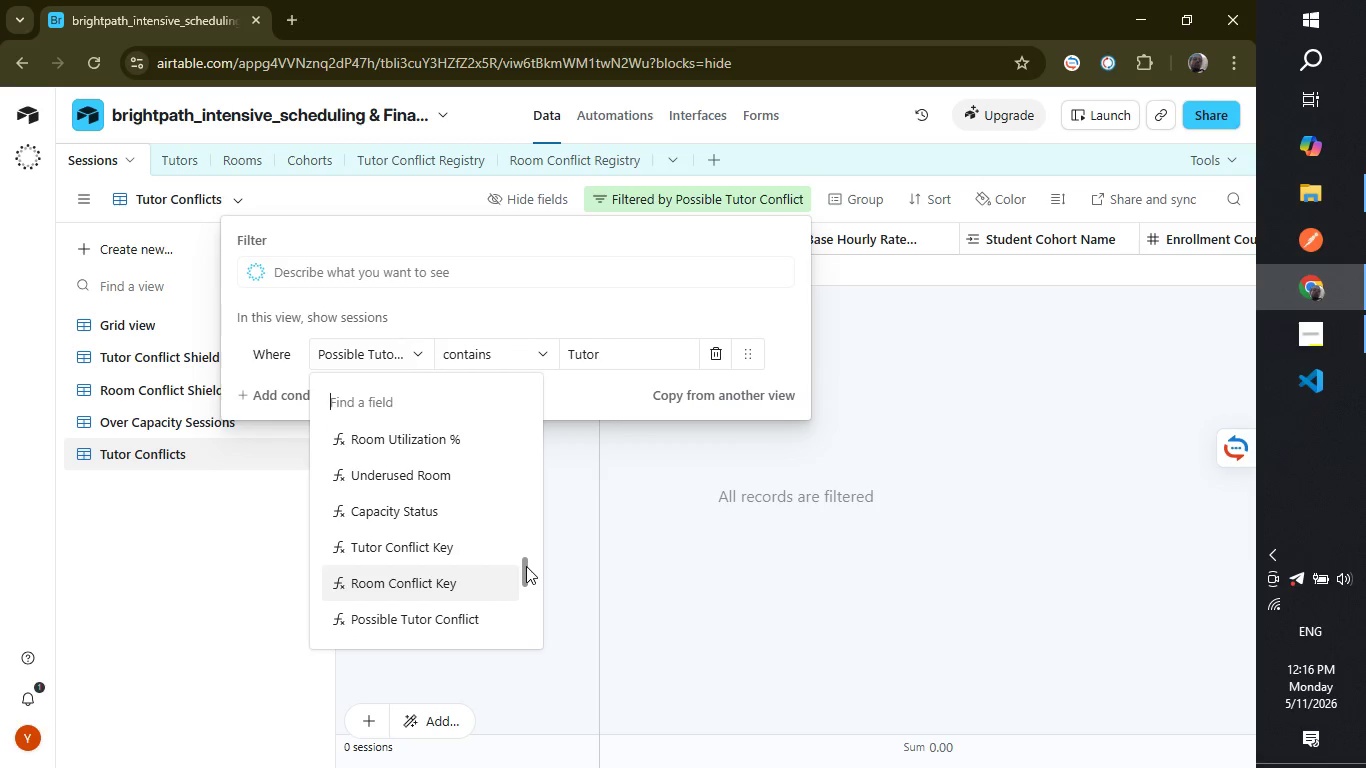 
left_click_drag(start_coordinate=[526, 566], to_coordinate=[522, 606])
 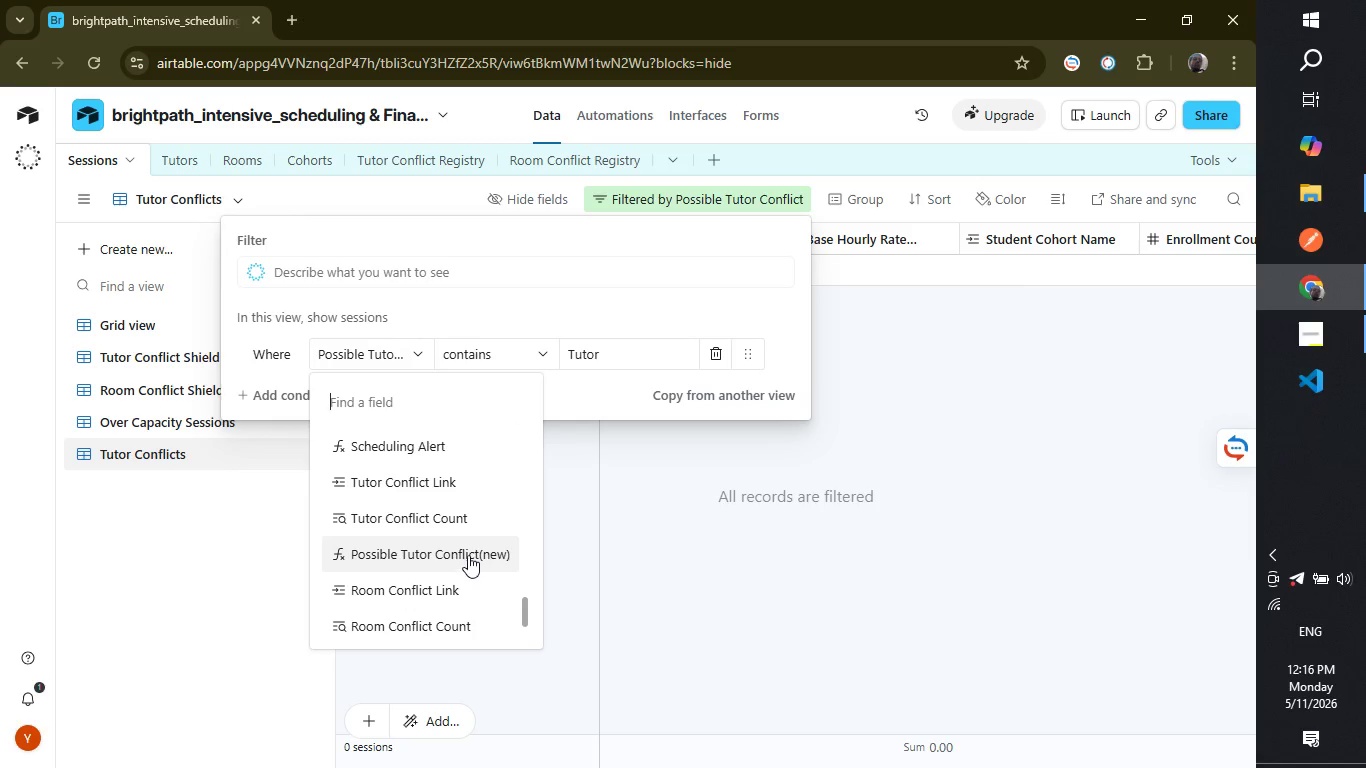 
left_click([467, 555])
 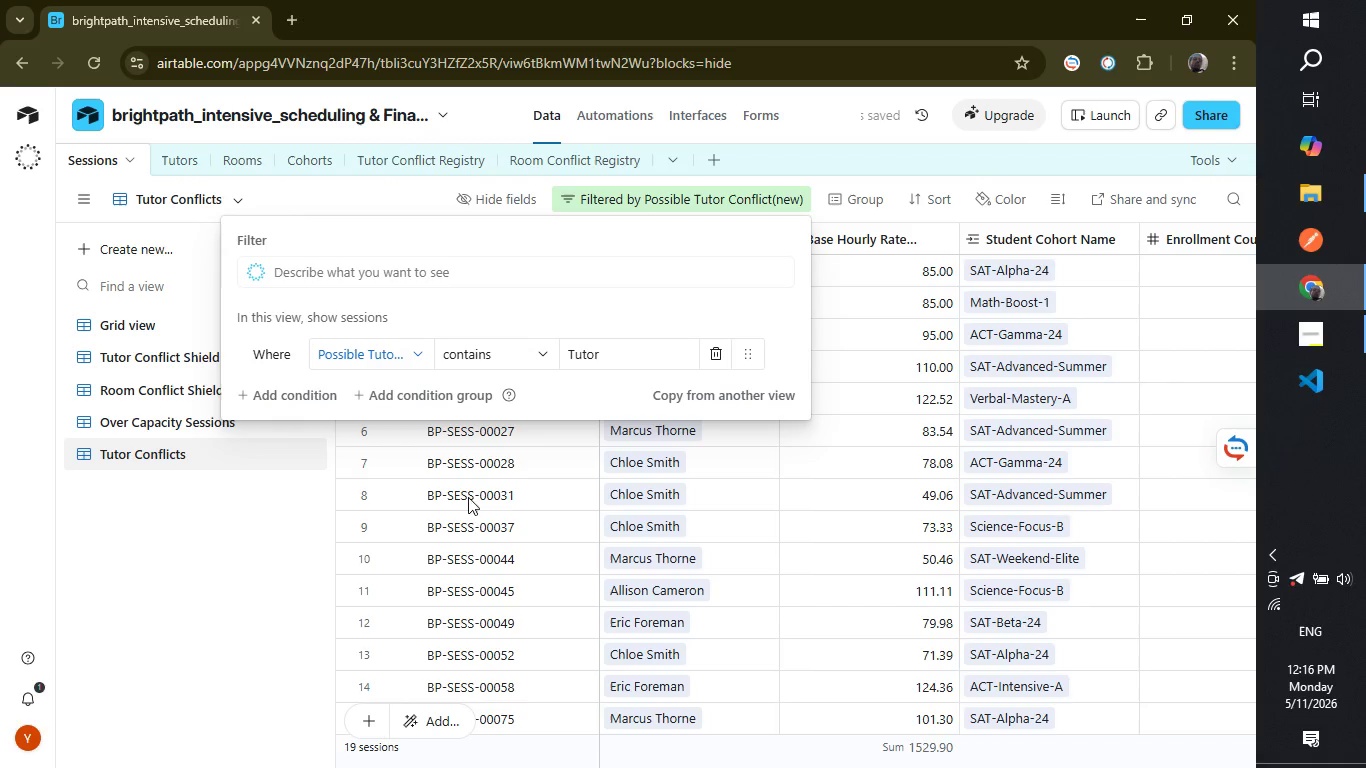 
left_click([176, 557])
 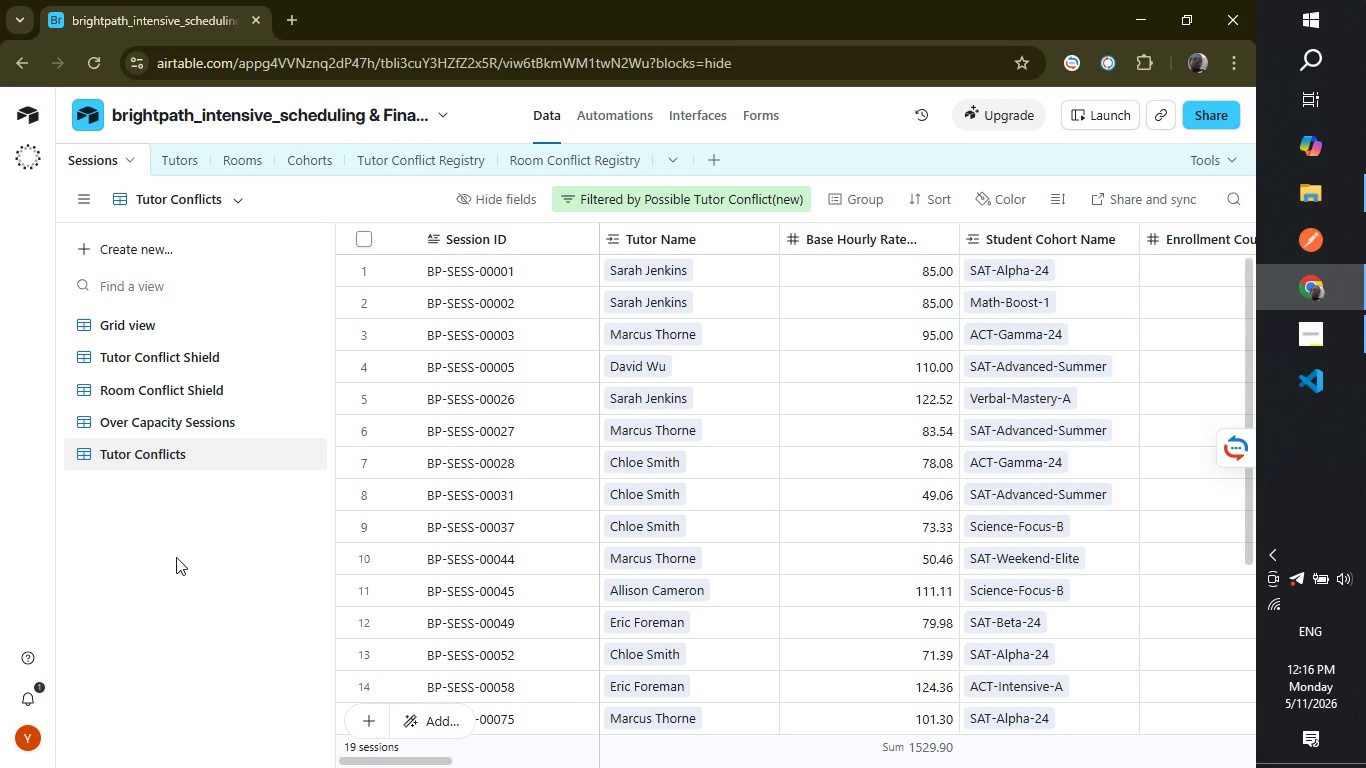 
wait(27.33)
 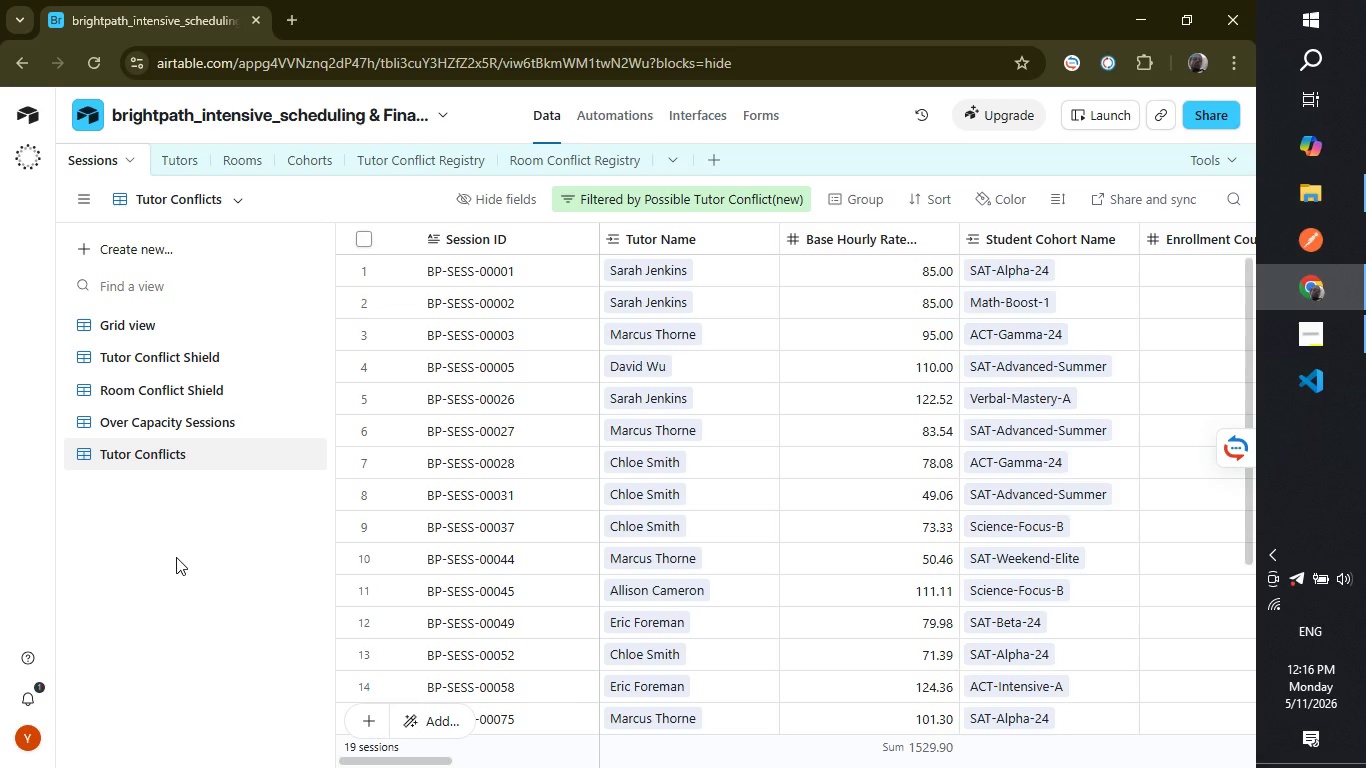 
left_click([164, 353])
 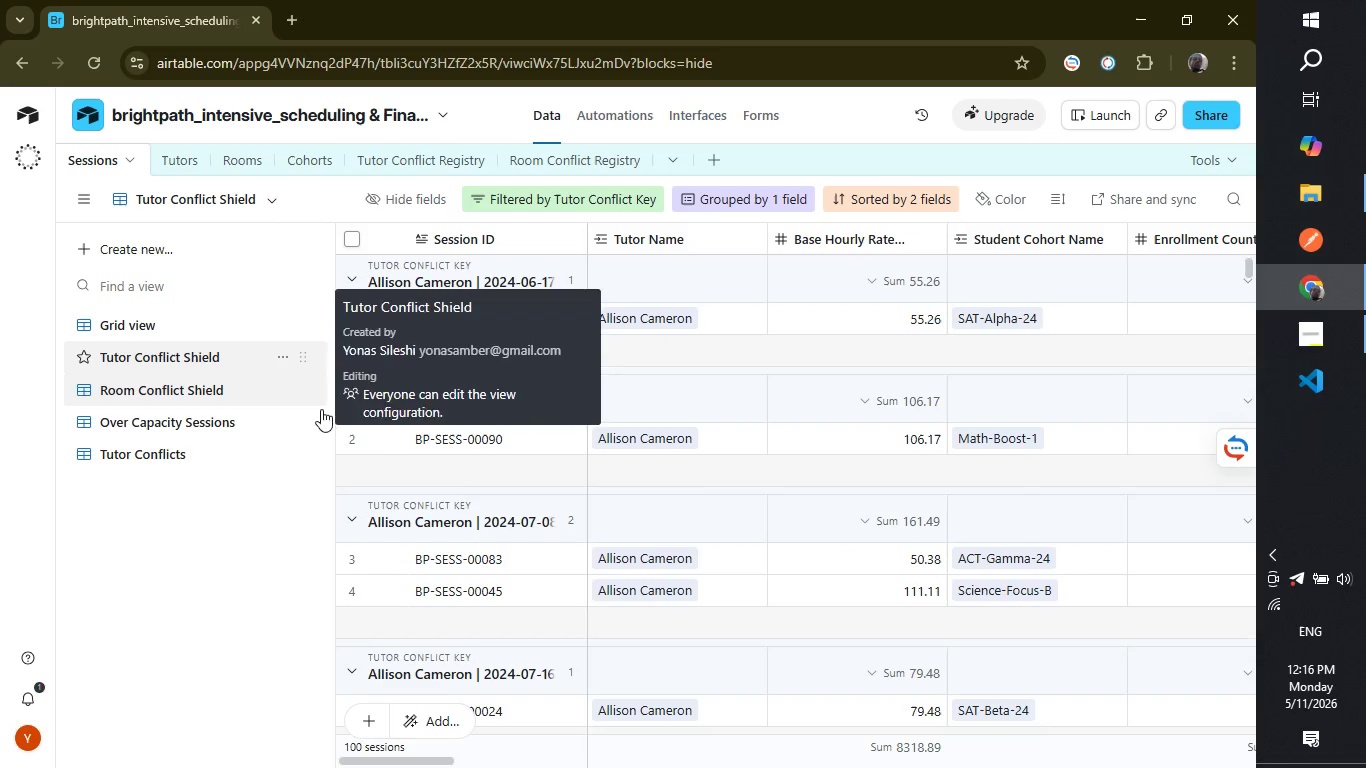 
left_click([136, 449])
 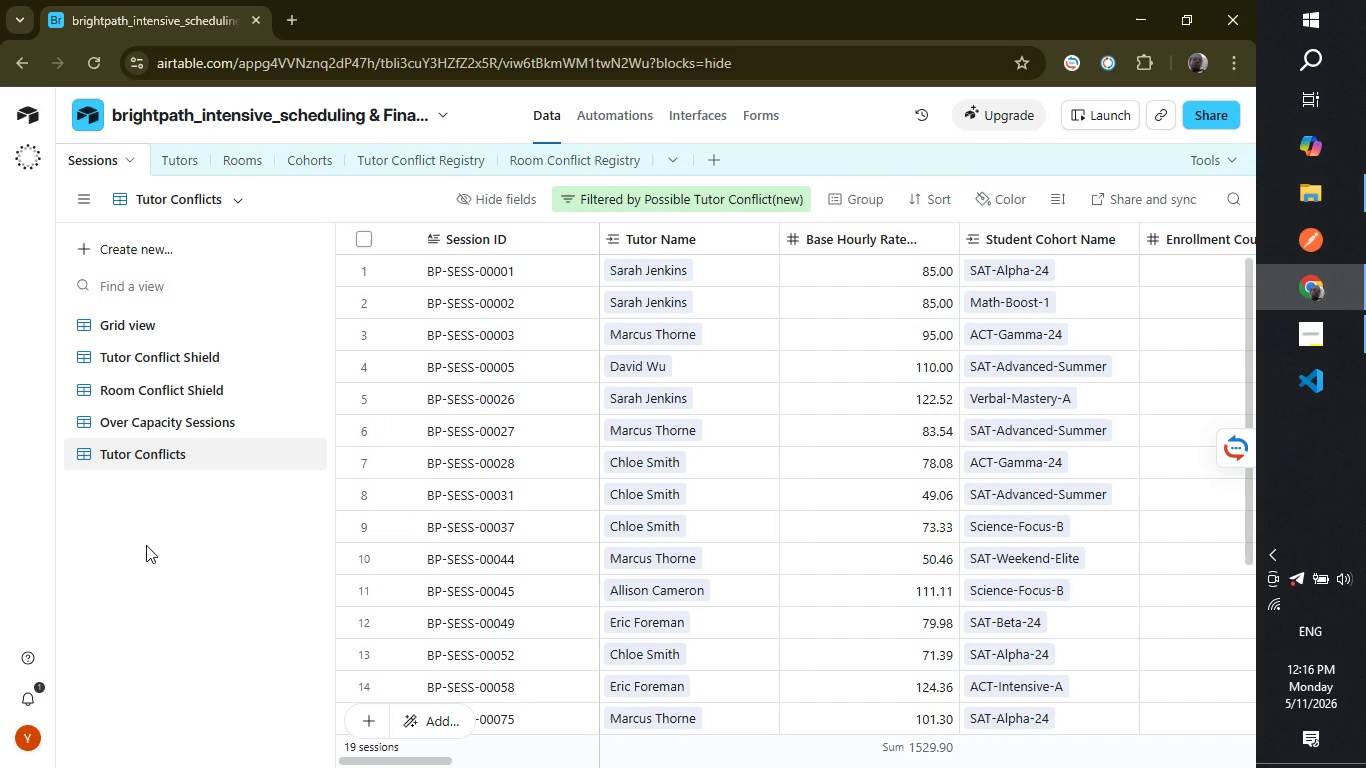 
wait(6.64)
 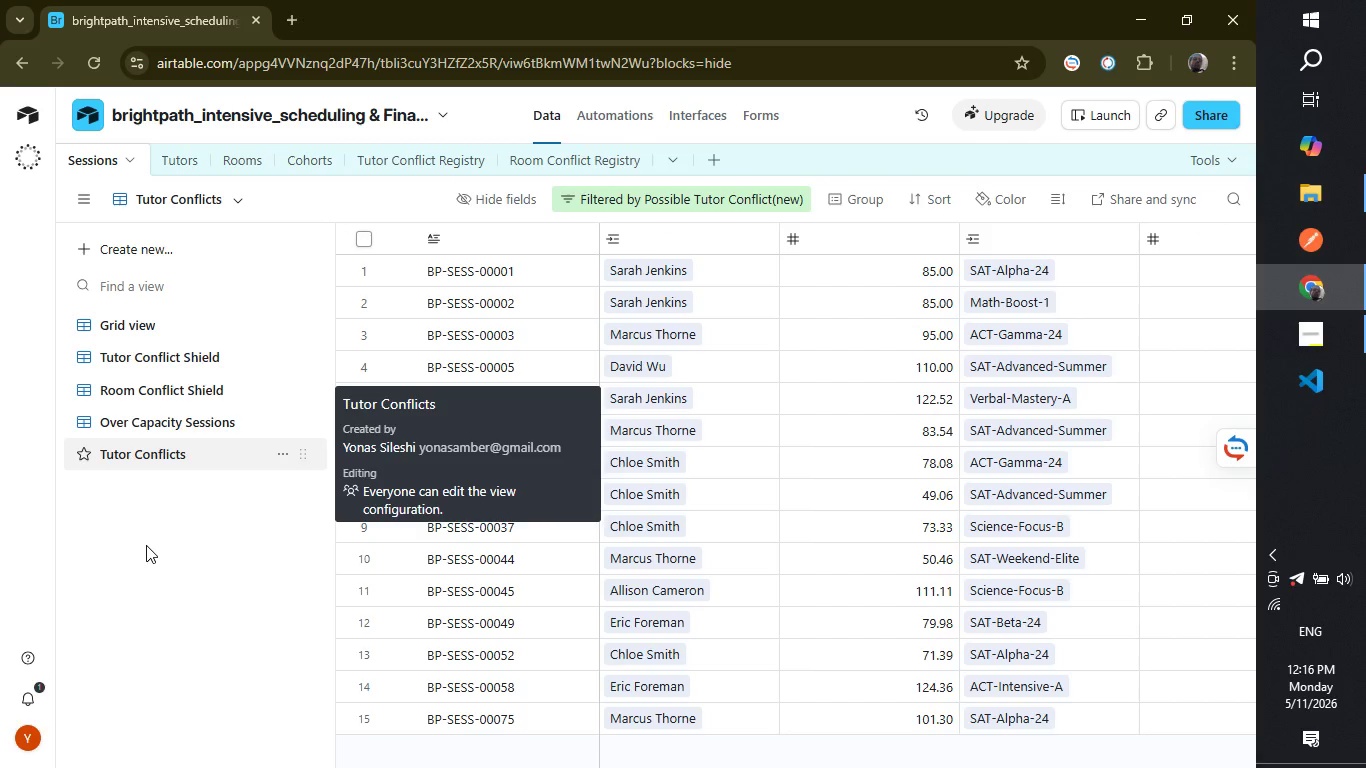 
left_click([172, 198])
 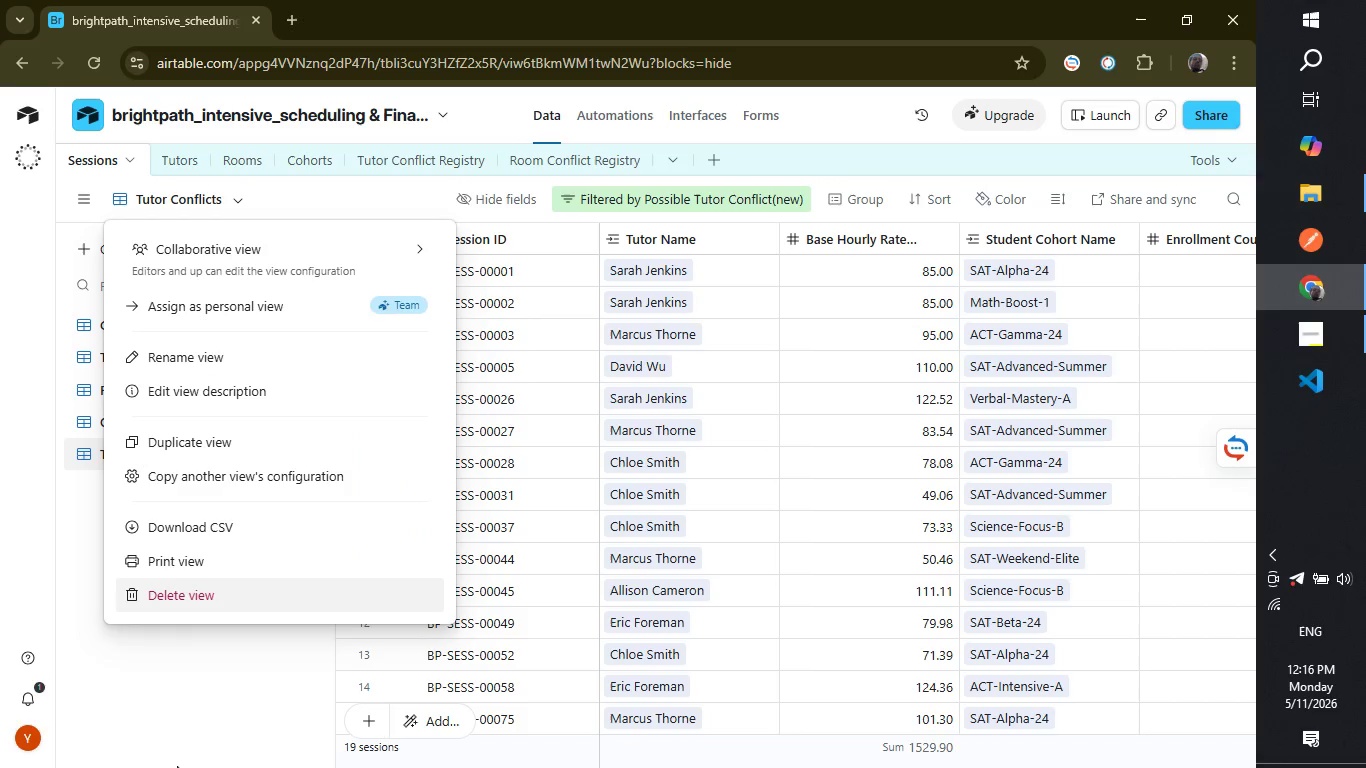 
left_click([191, 699])
 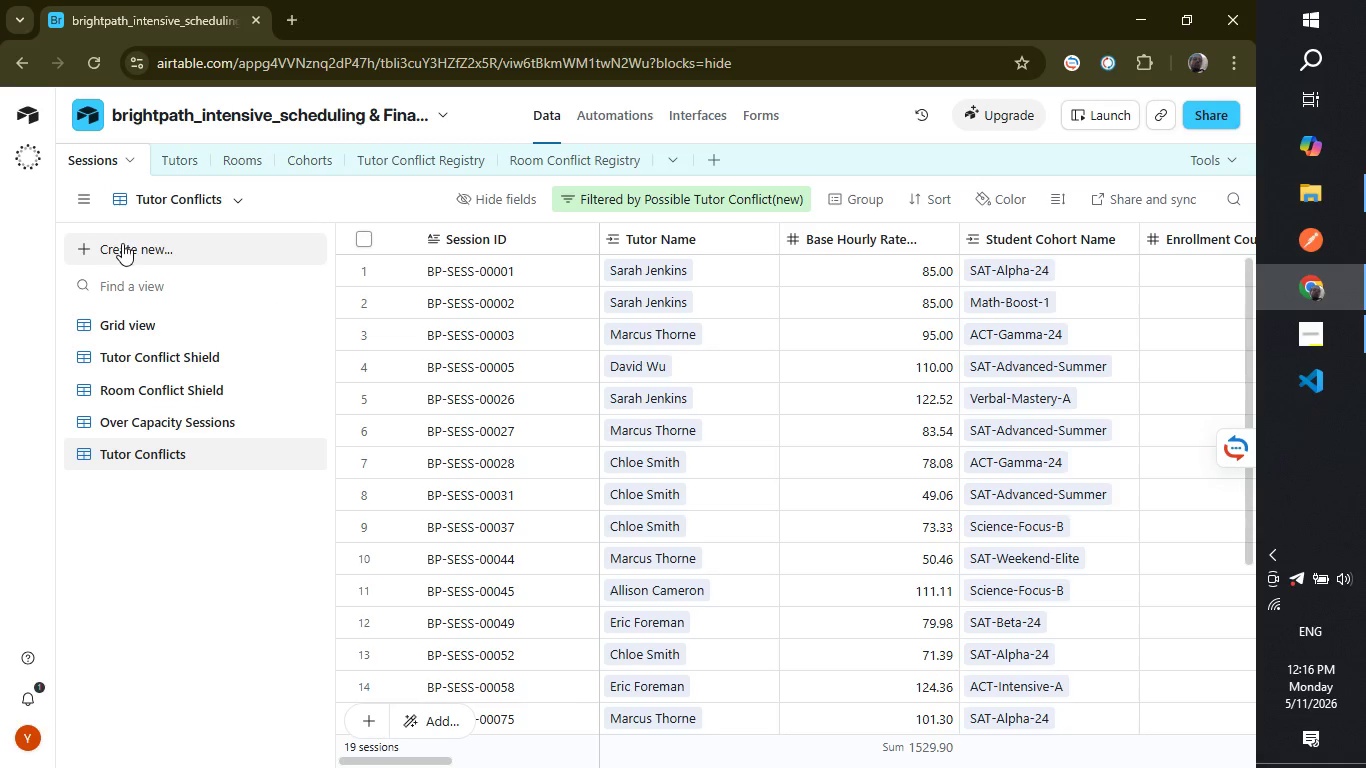 
left_click([123, 243])
 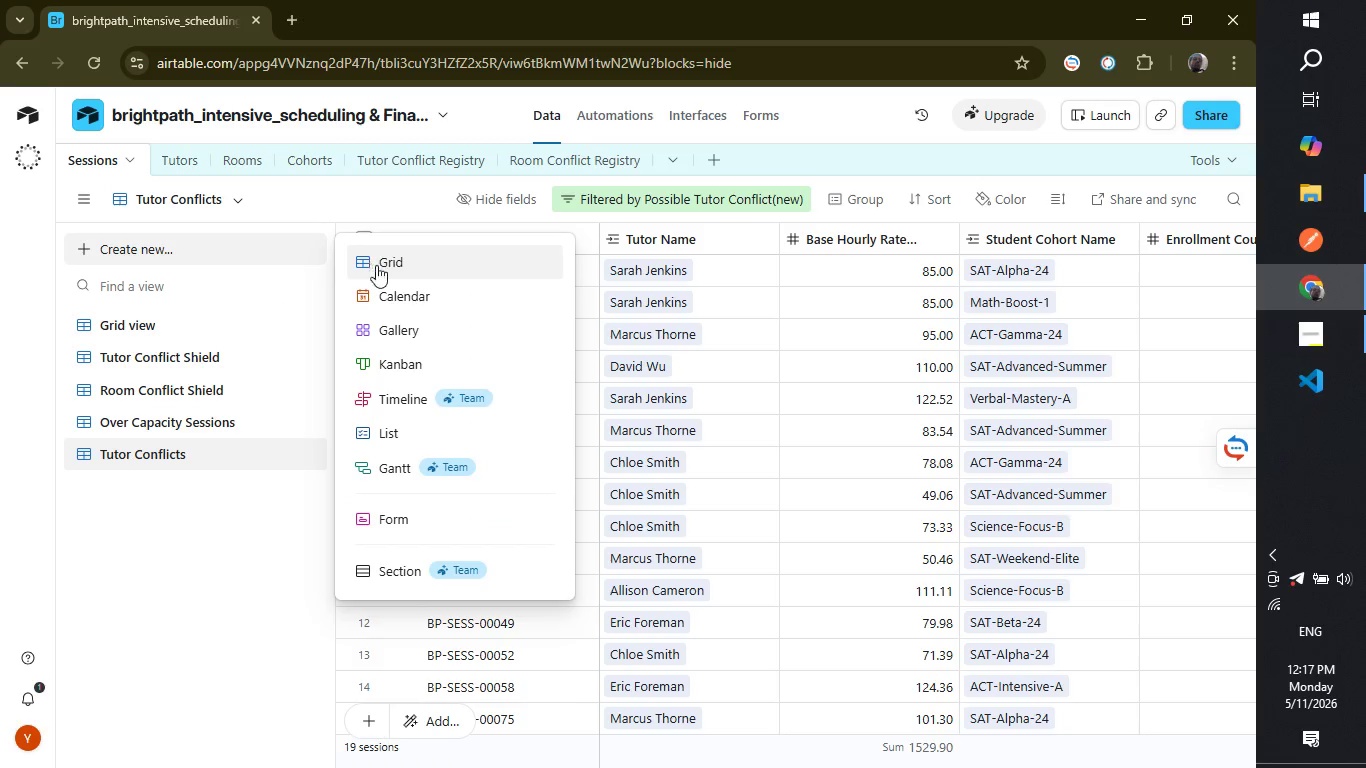 
left_click([386, 268])
 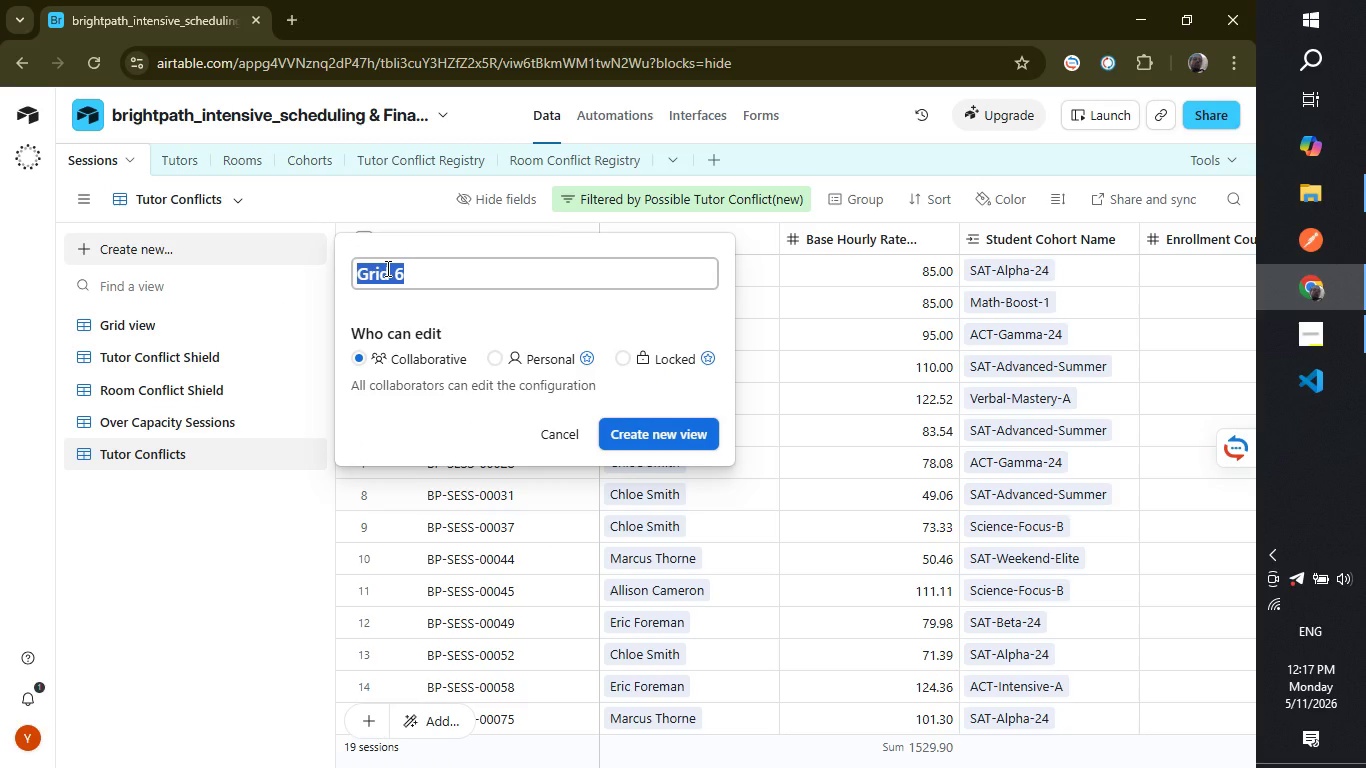 
wait(7.33)
 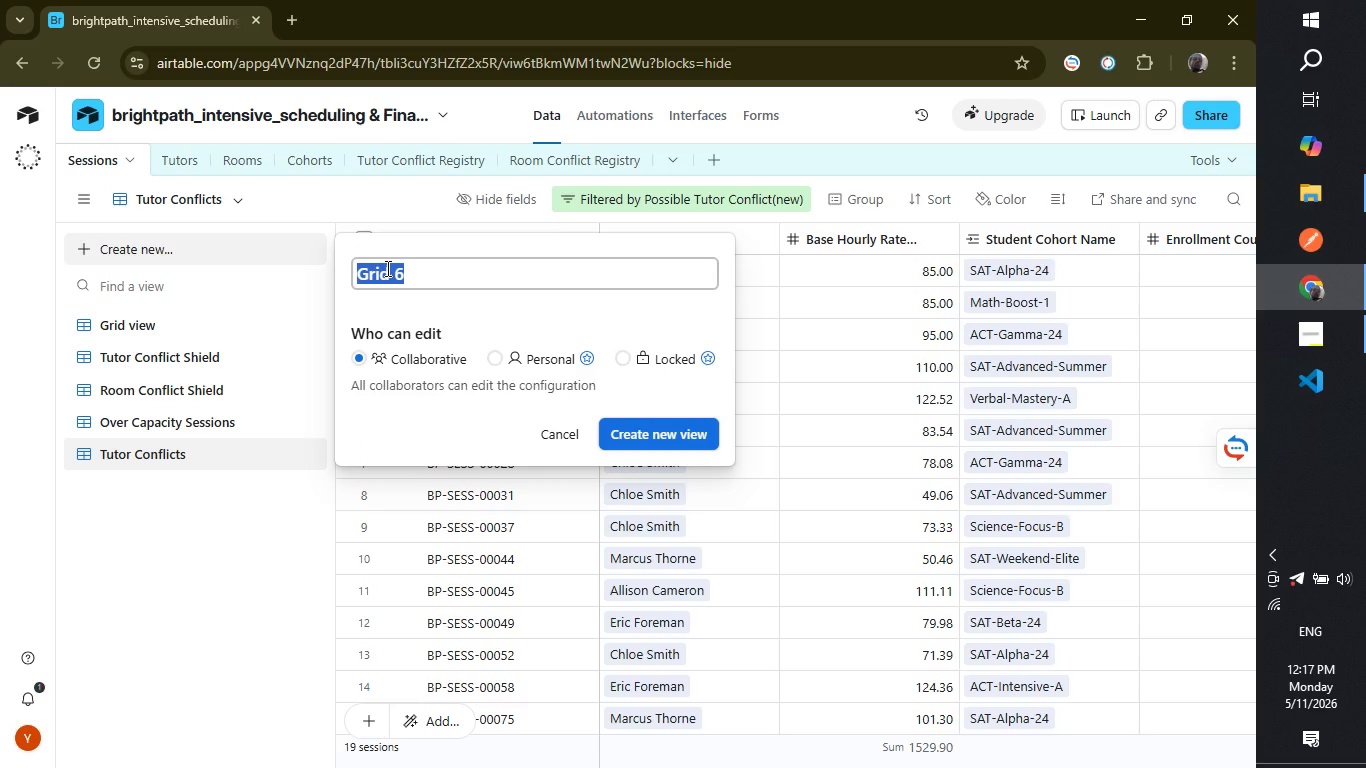 
type(Room Conflicts)
 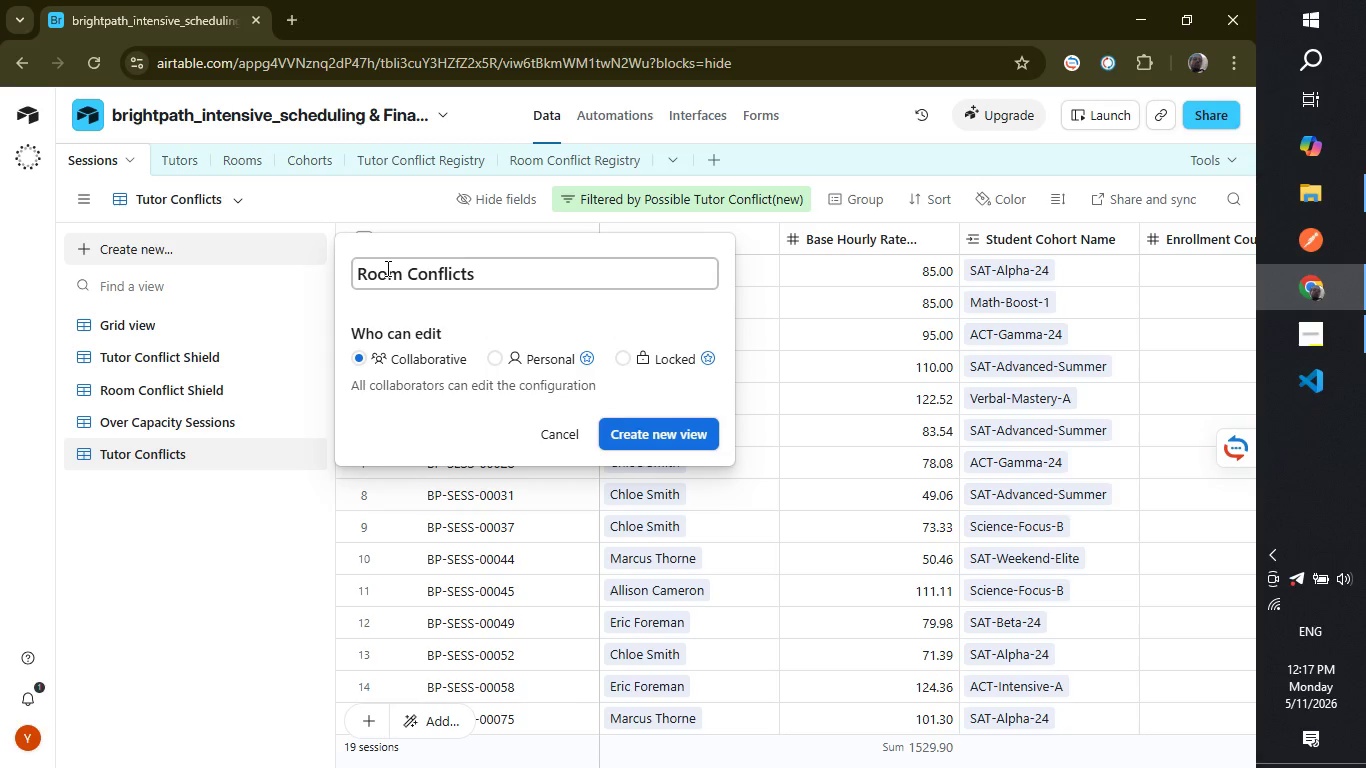 
key(Enter)
 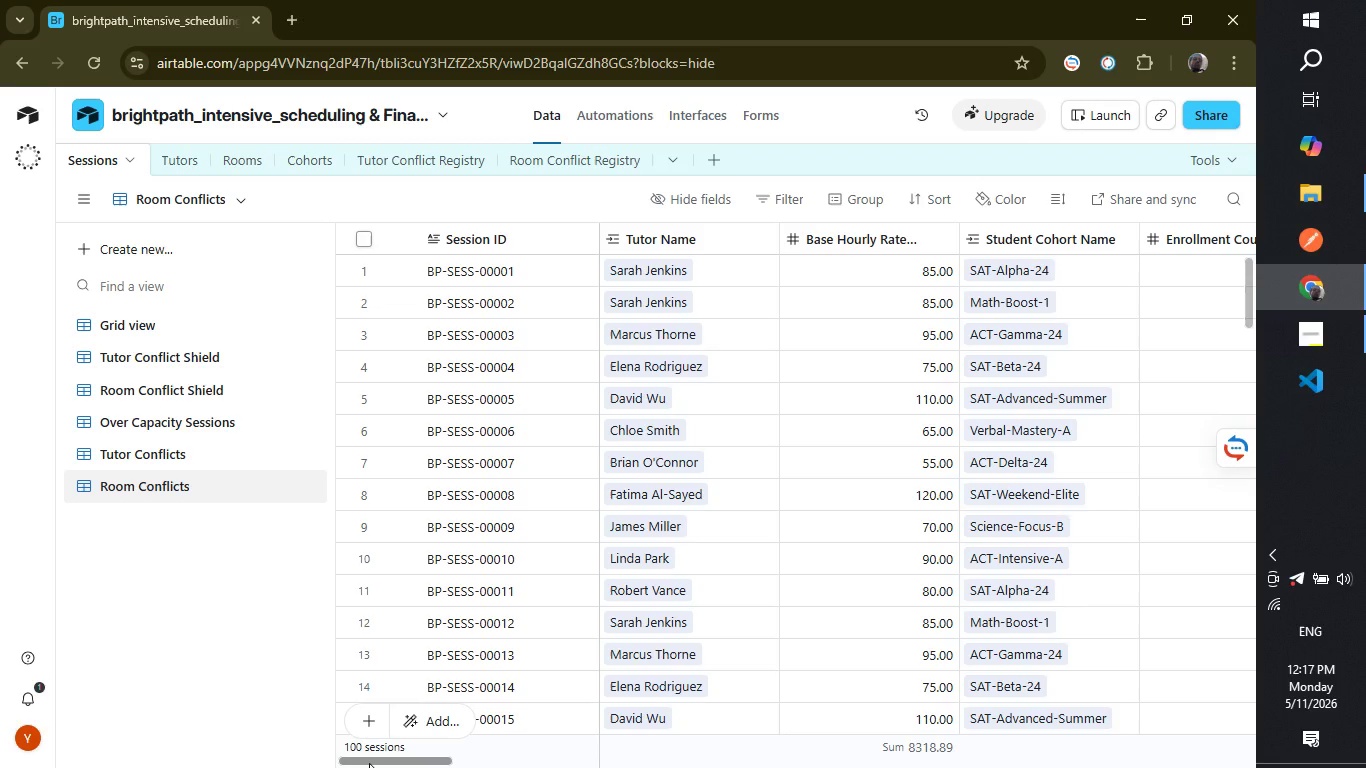 
wait(12.72)
 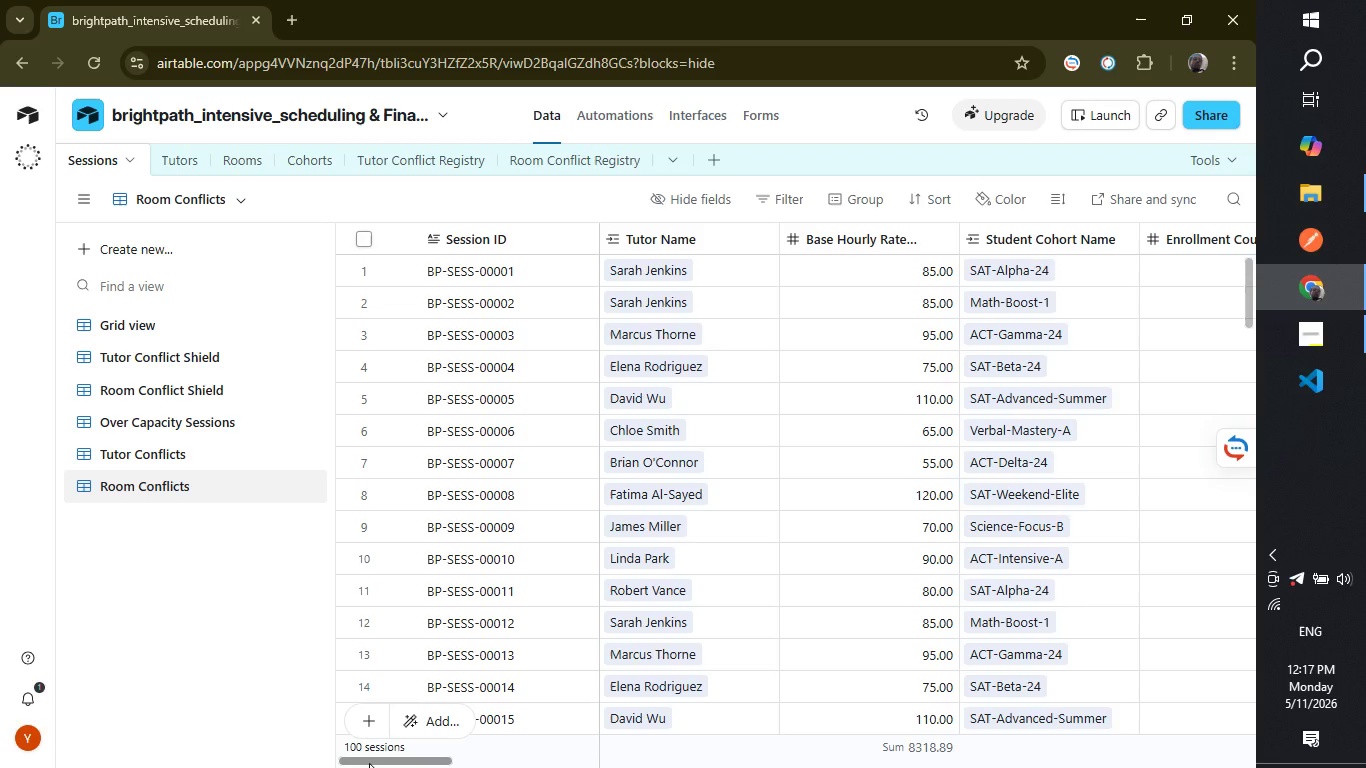 
left_click([534, 237])
 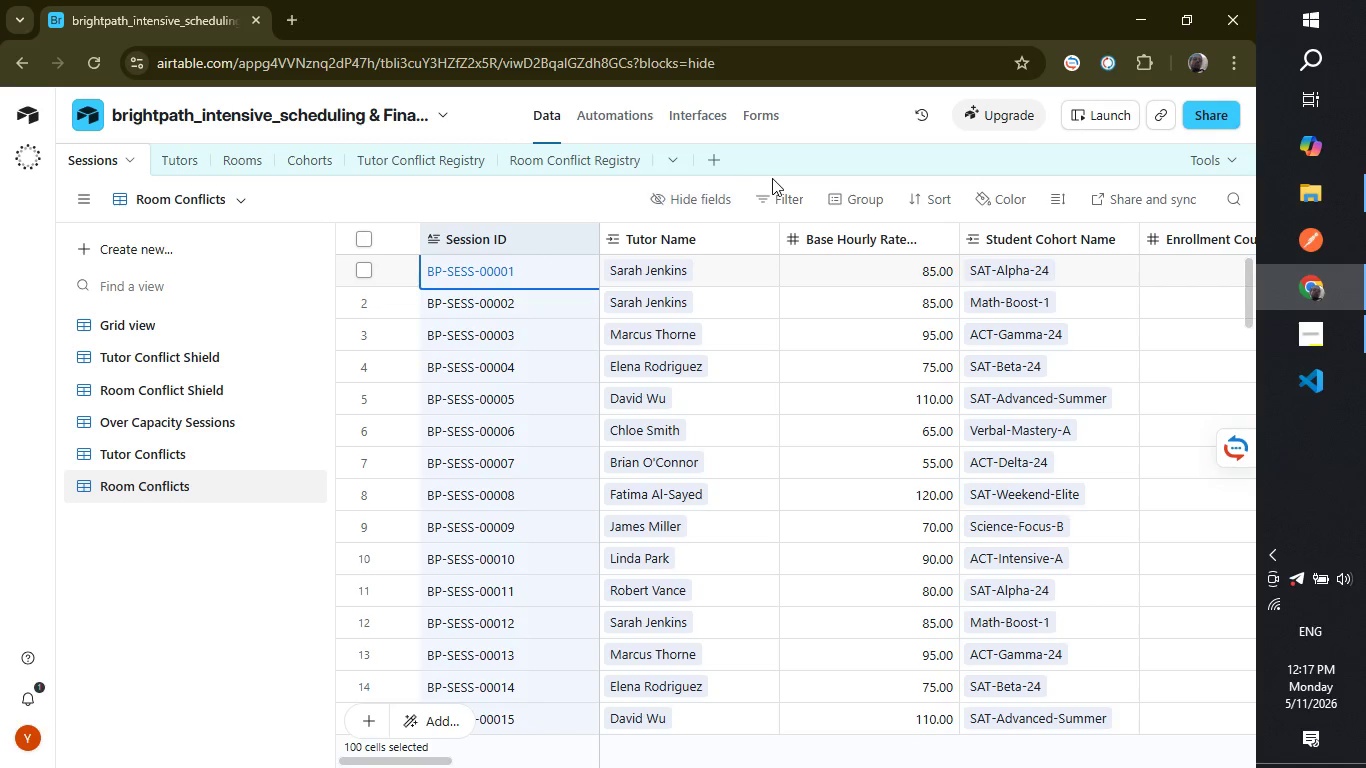 
left_click([782, 190])
 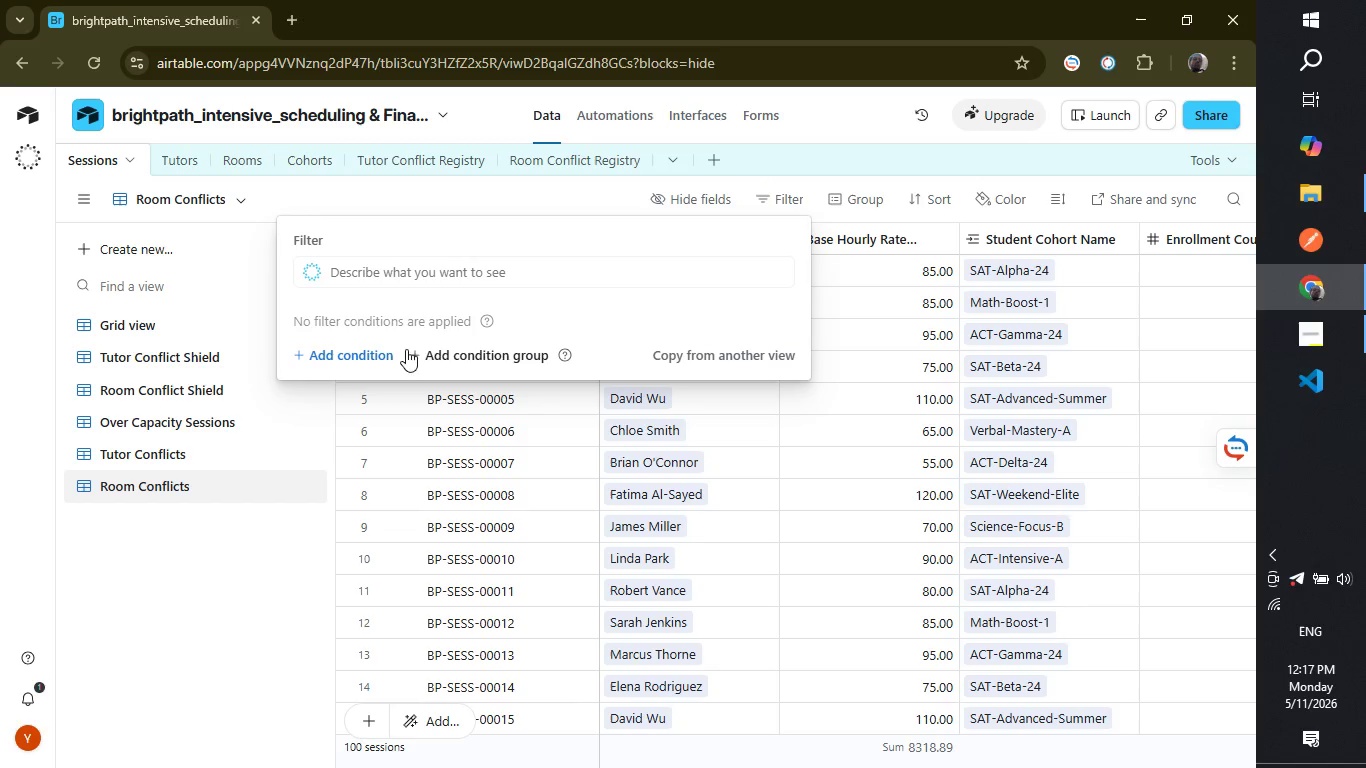 
left_click([349, 353])
 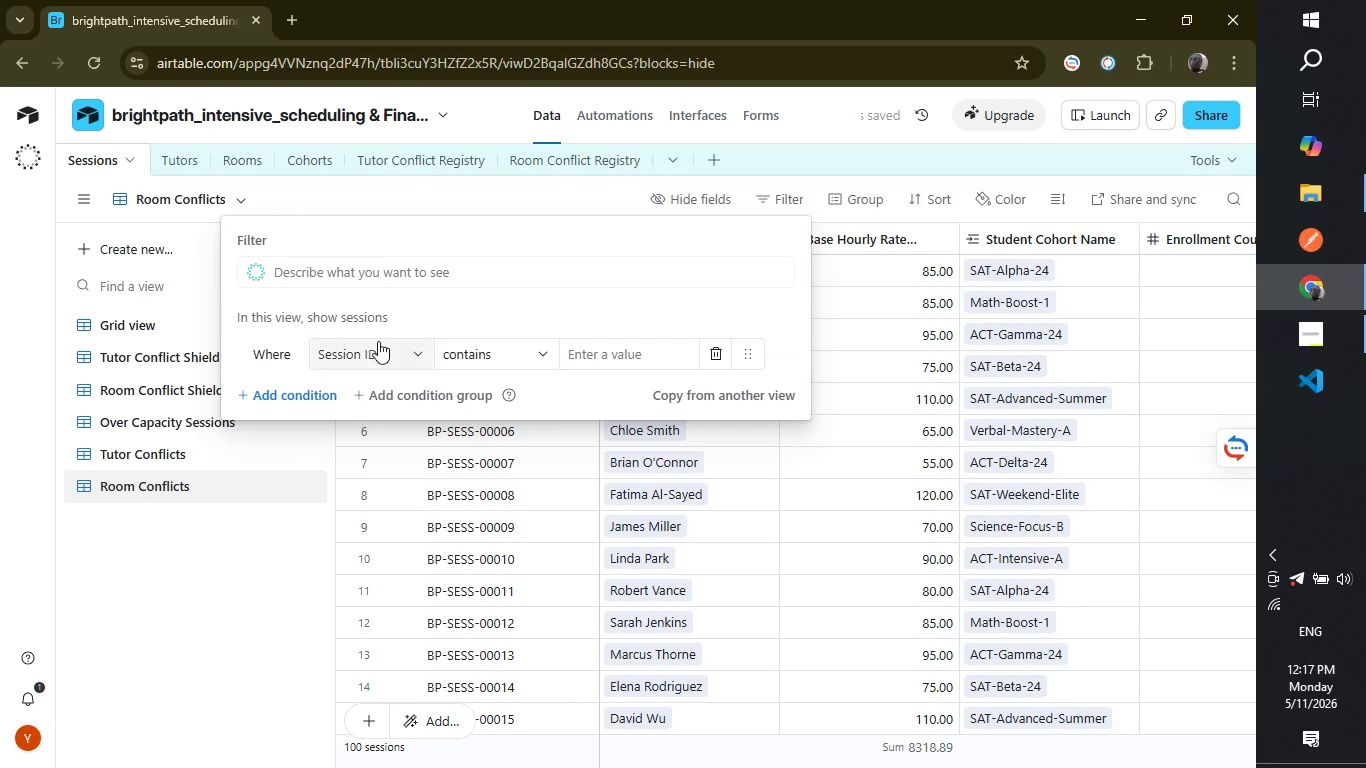 
left_click([383, 345])
 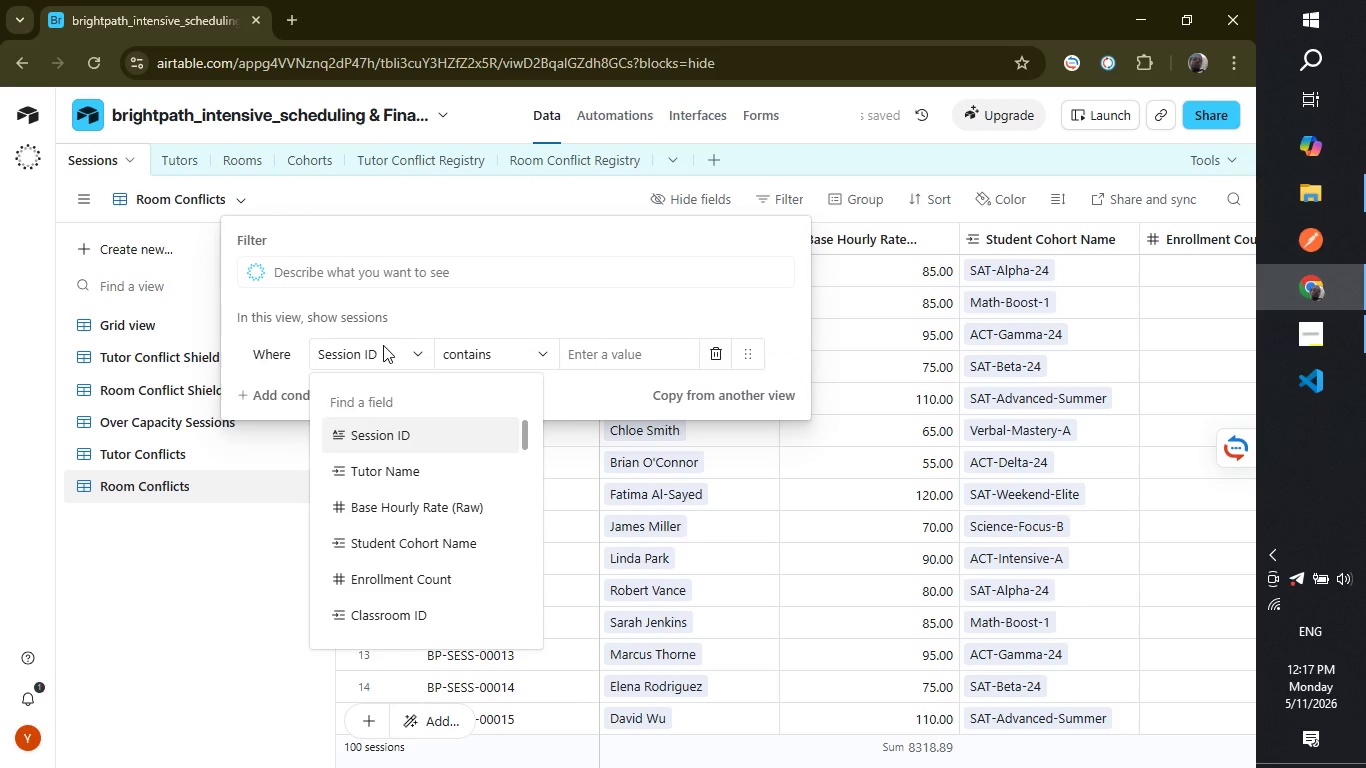 
type(possible room)
 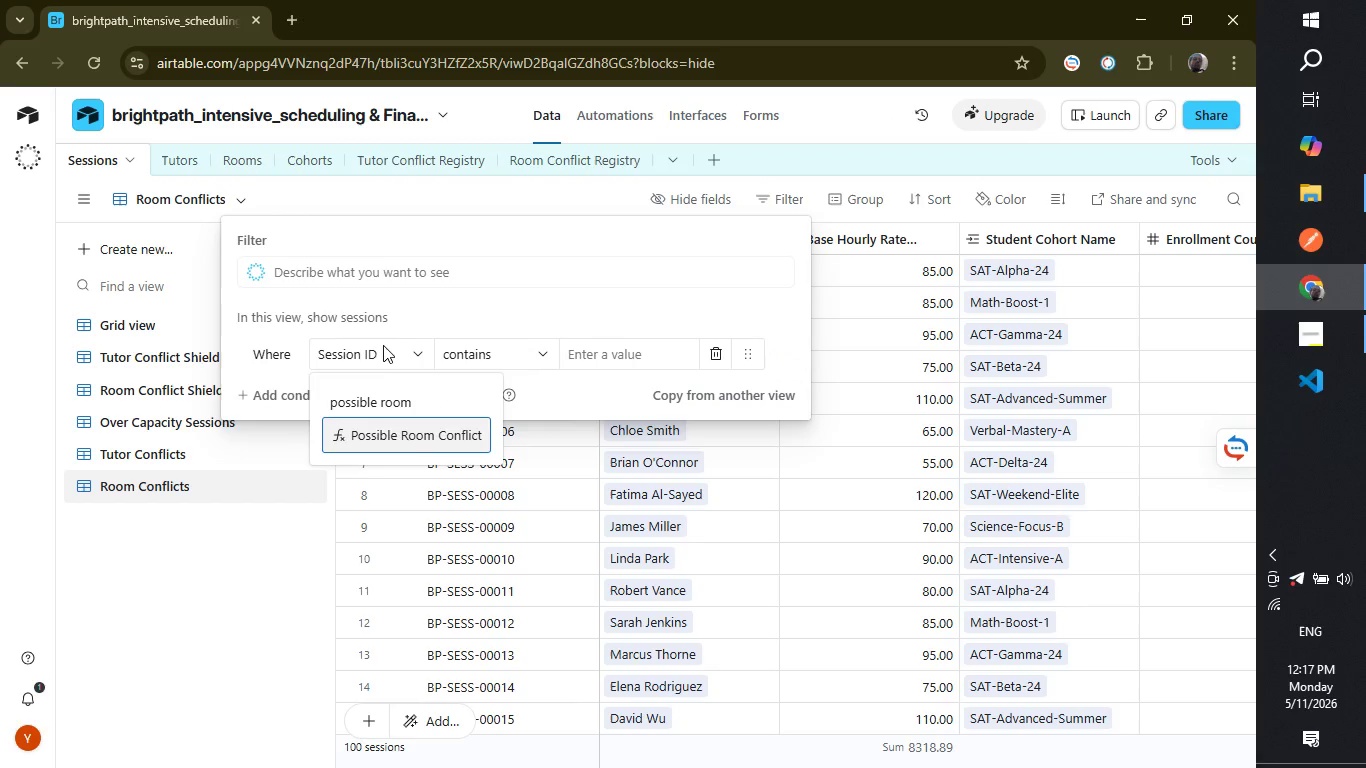 
key(Enter)
 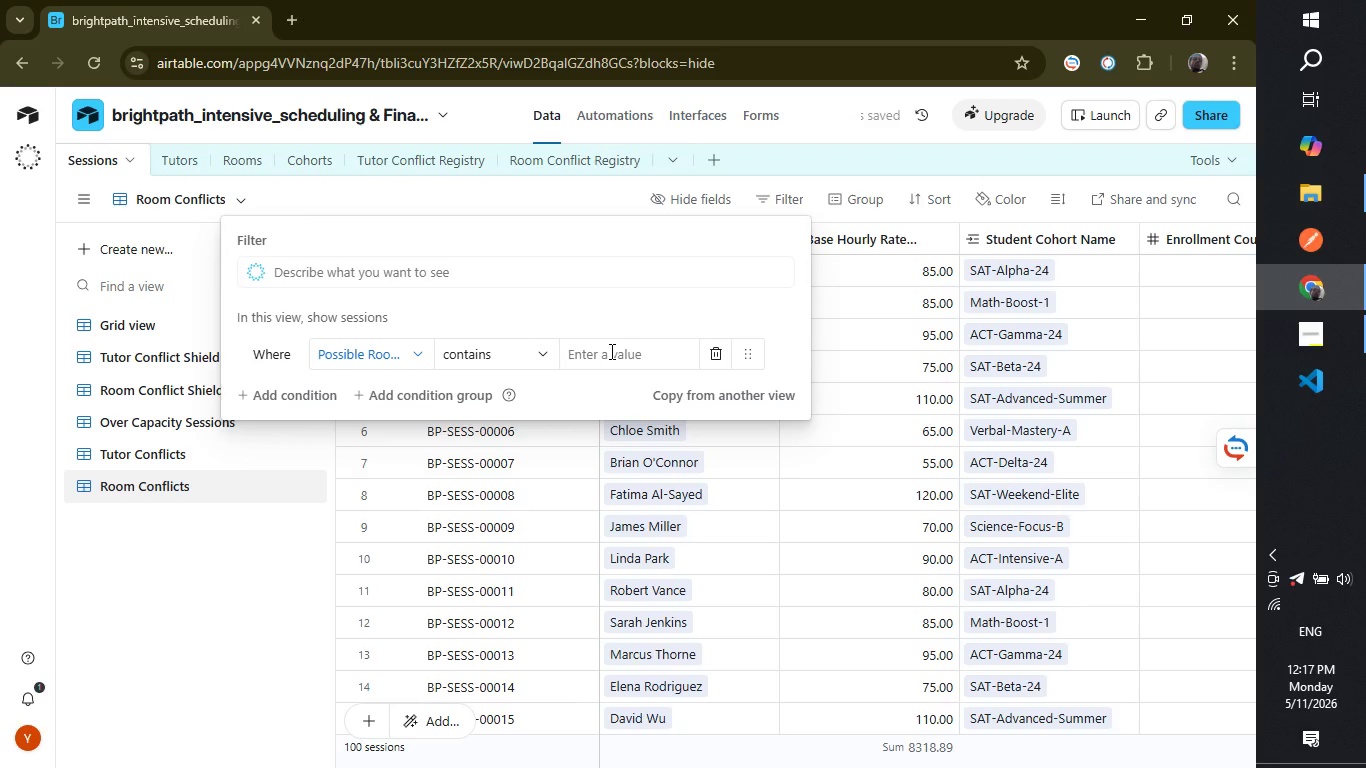 
left_click([610, 351])
 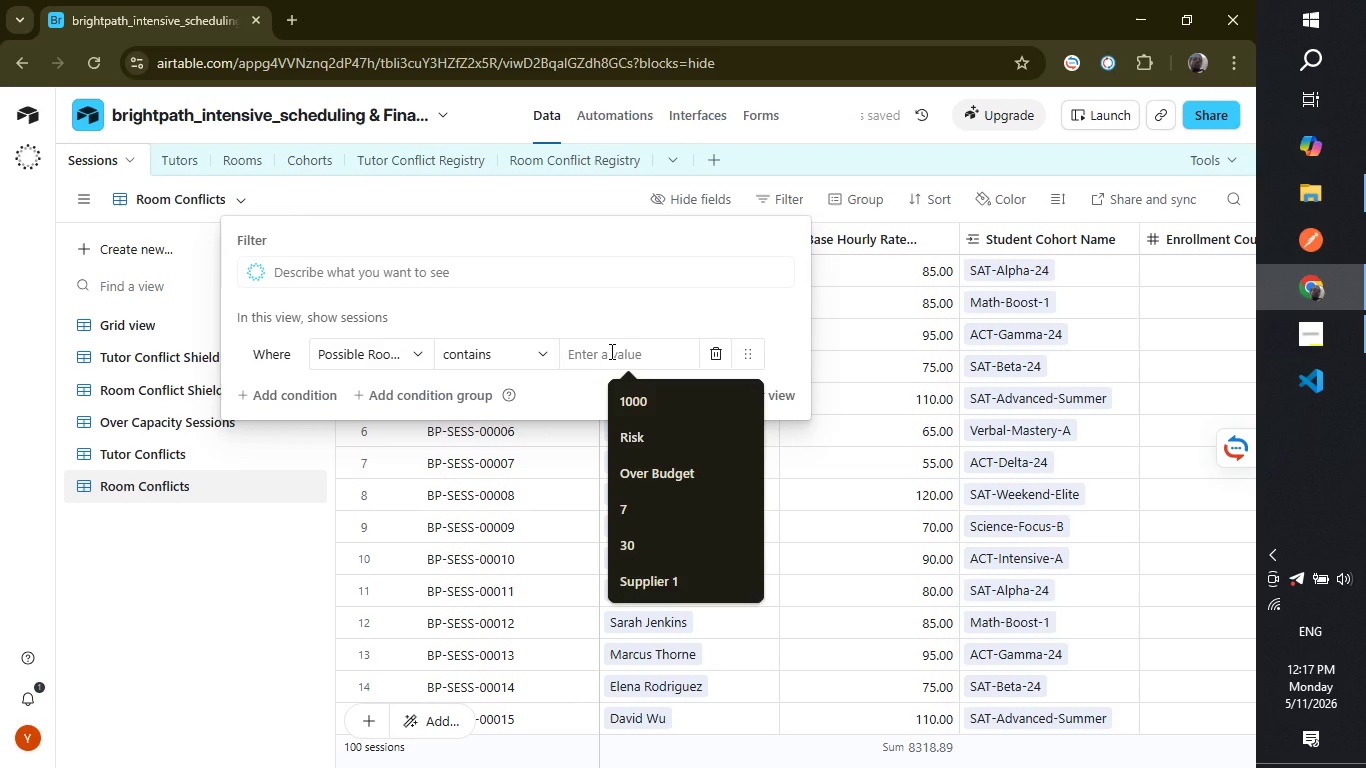 
type(Undd)
key(Backspace)
type(erutilized)
 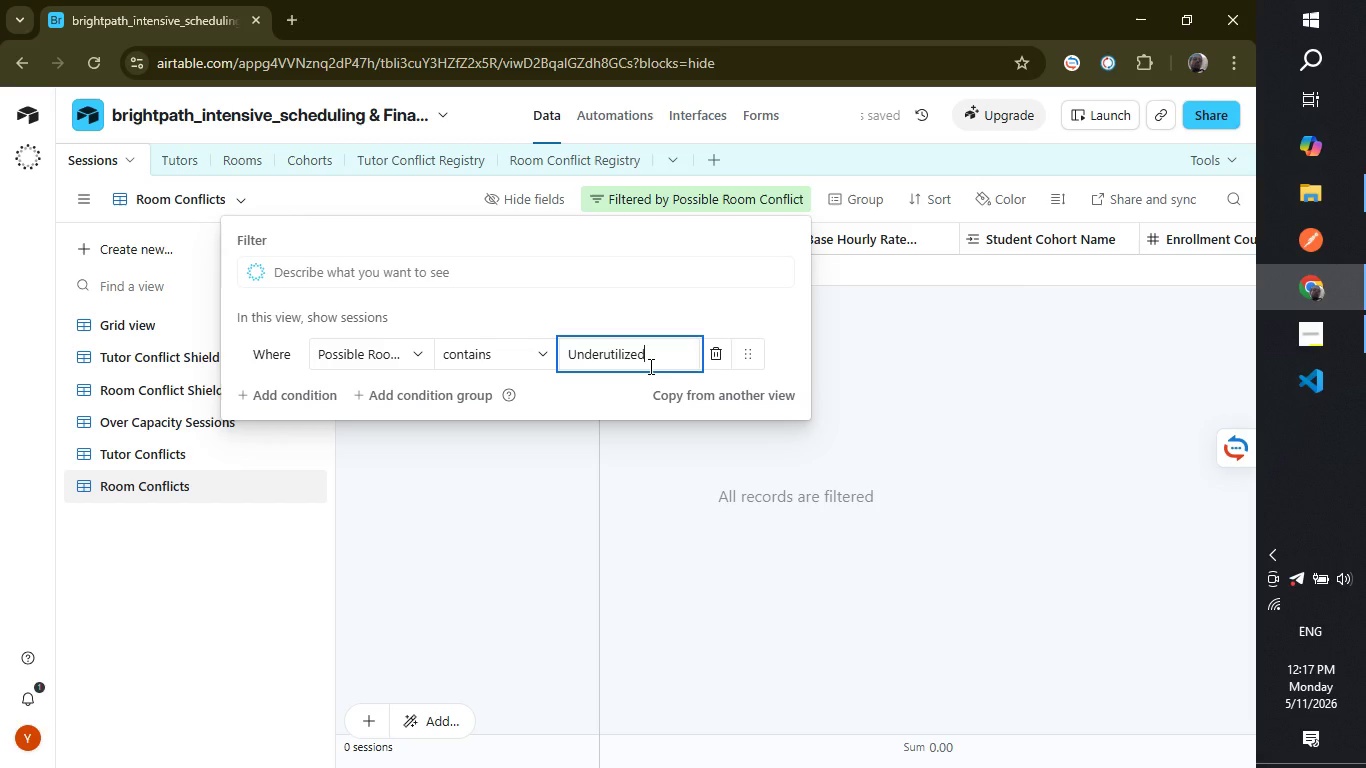 
wait(7.11)
 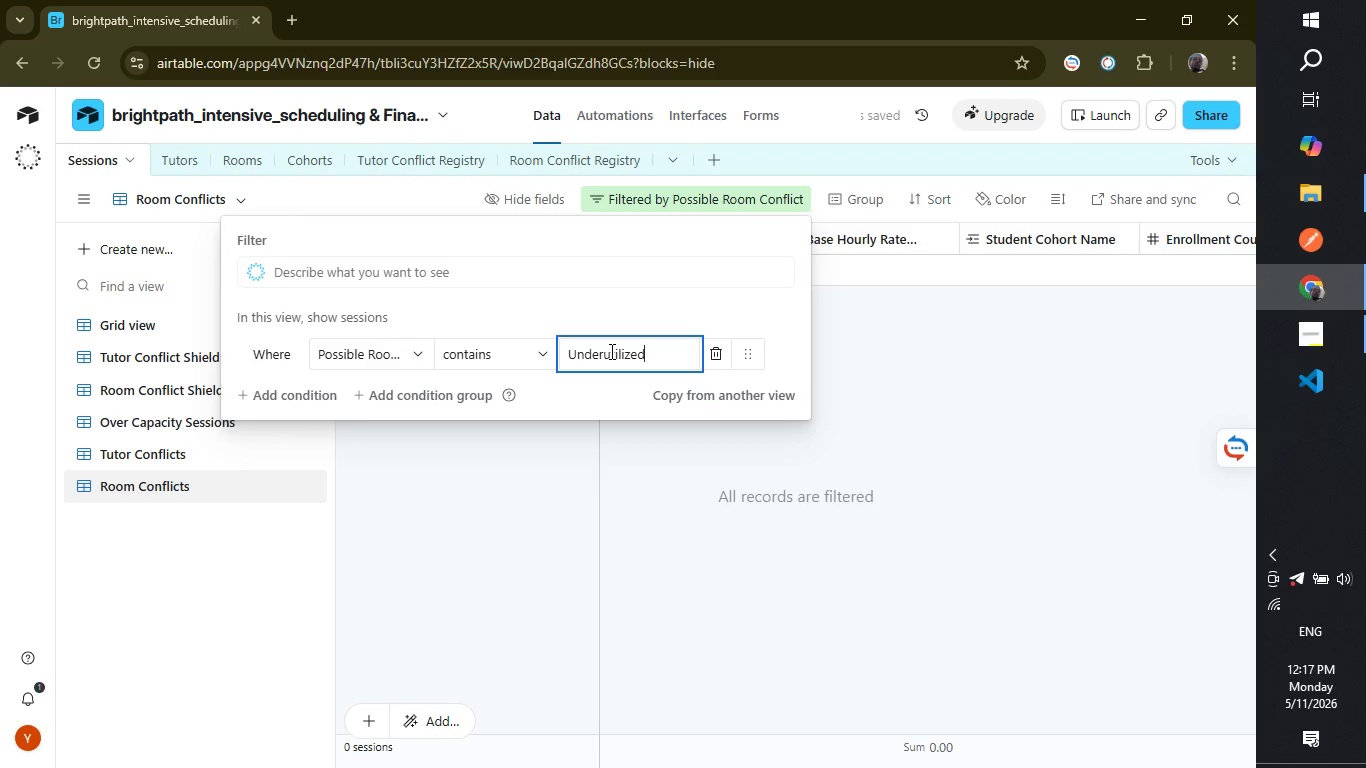 
key(Enter)
 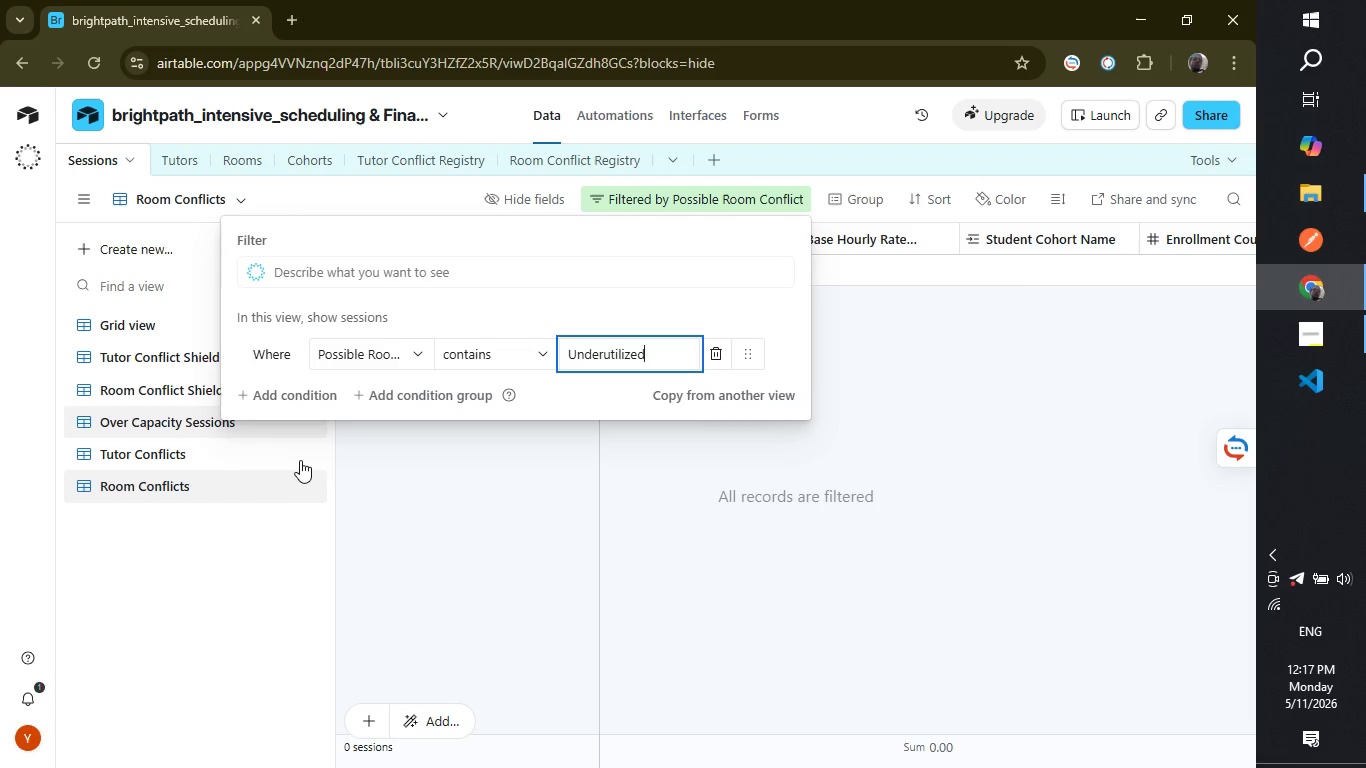 
left_click([196, 591])
 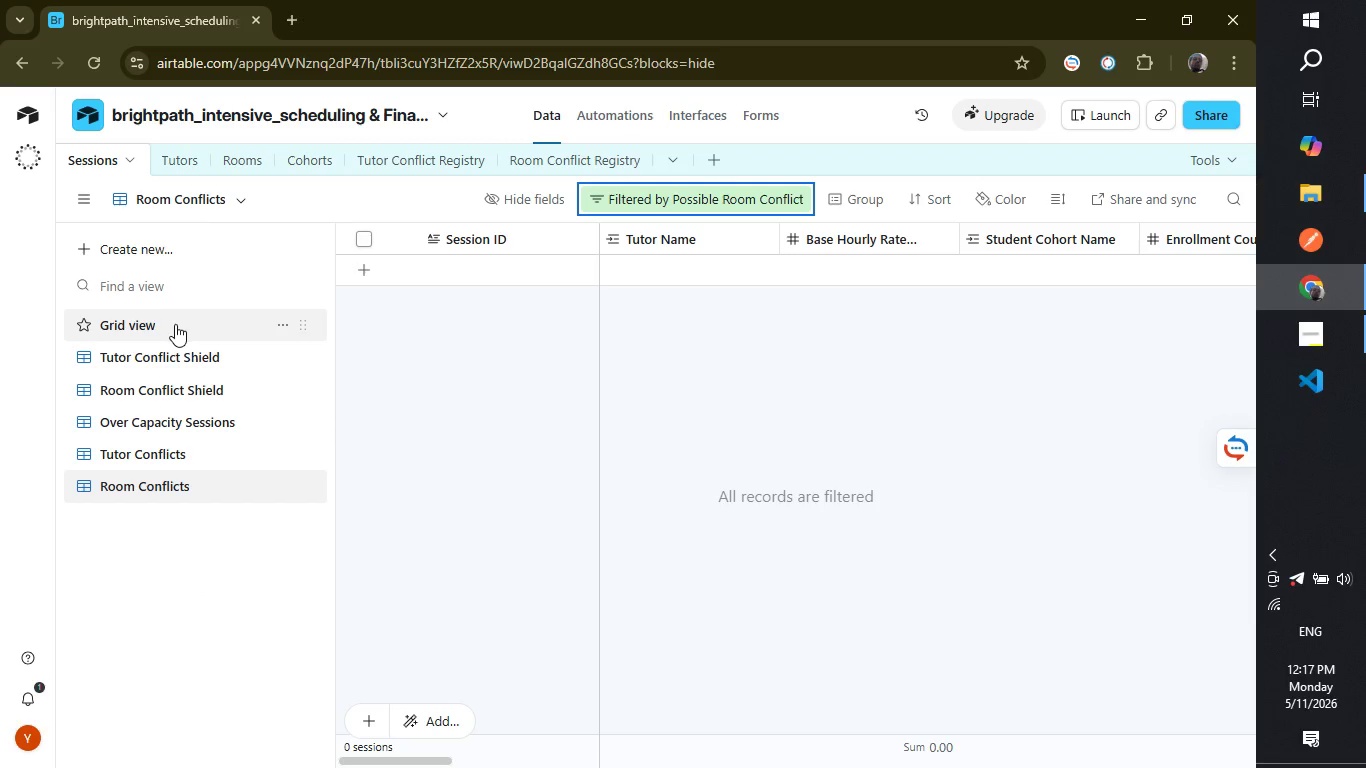 
left_click([171, 325])
 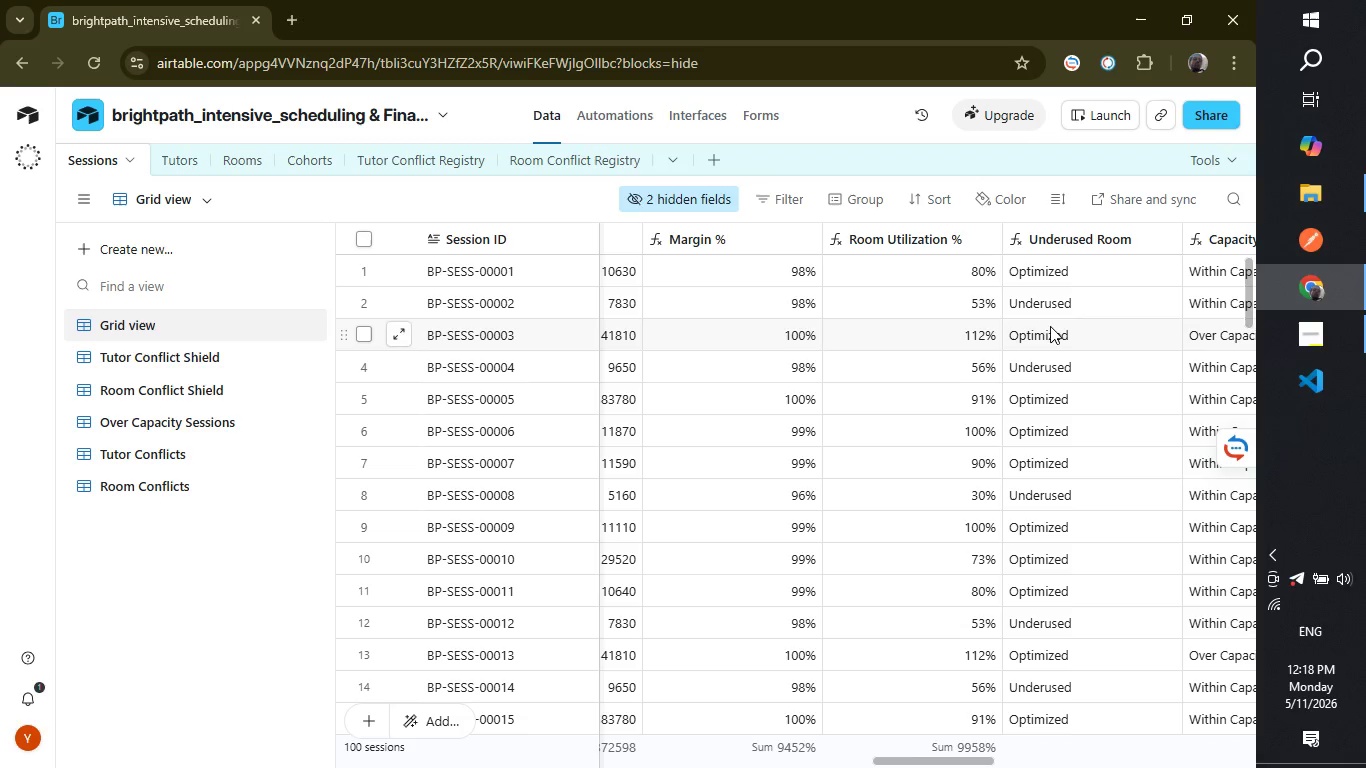 
wait(5.56)
 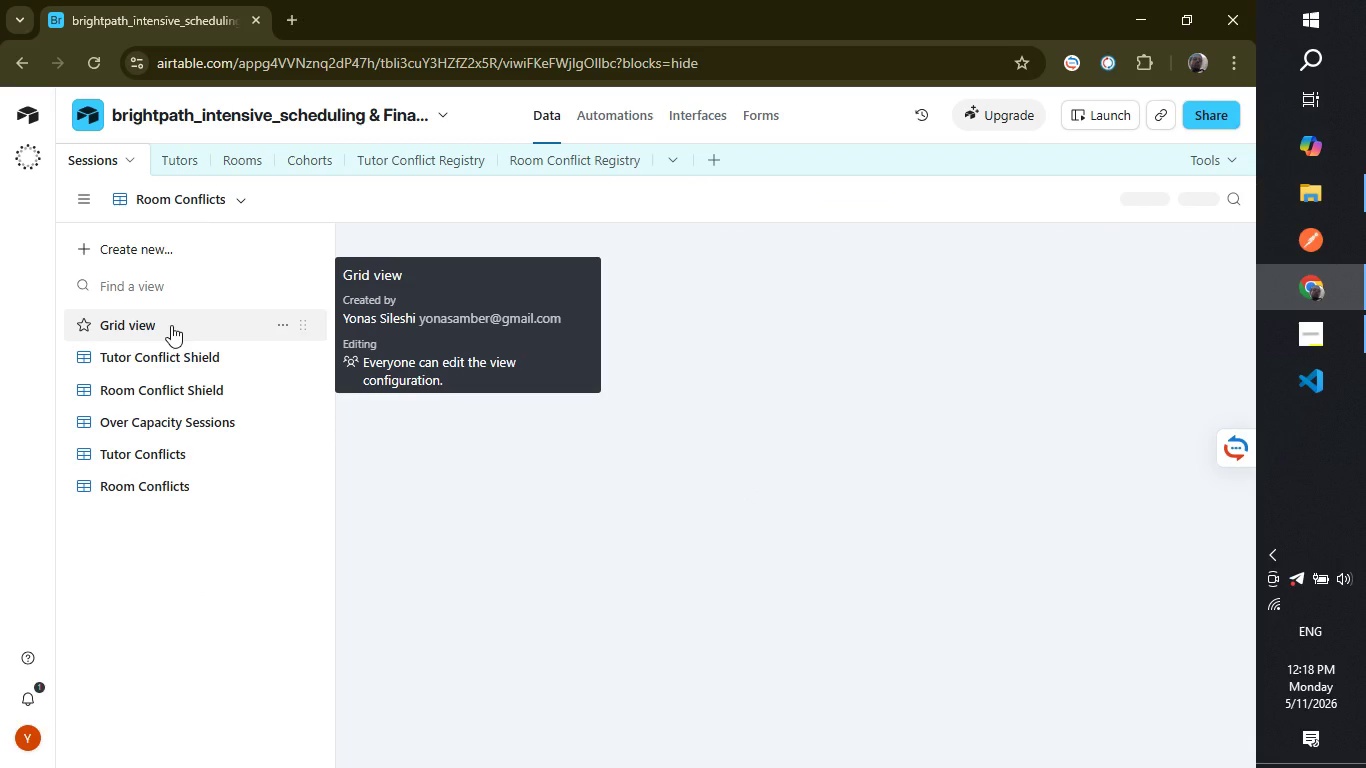 
left_click_drag(start_coordinate=[908, 764], to_coordinate=[1202, 751])
 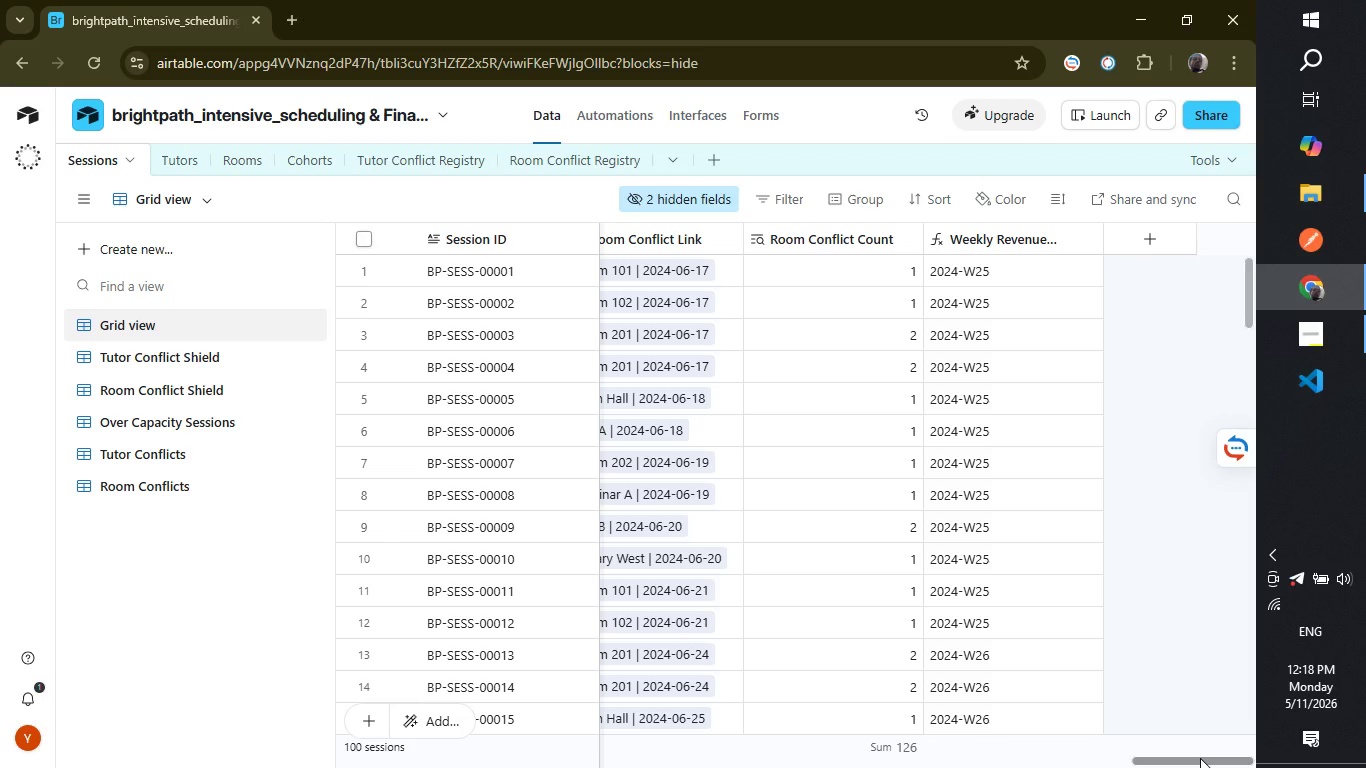 
left_click_drag(start_coordinate=[1200, 758], to_coordinate=[1089, 767])
 